 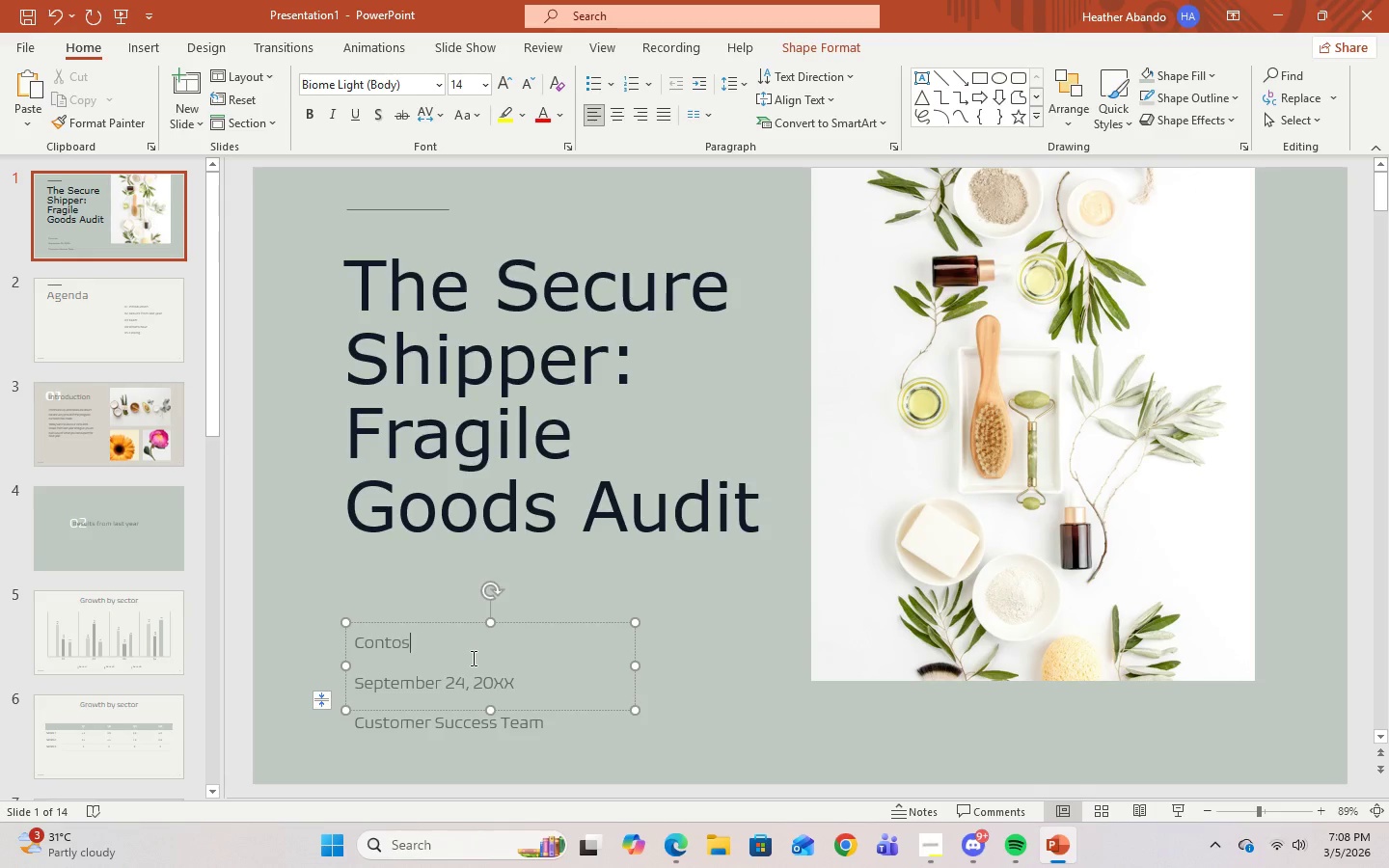 
key(Backspace)
 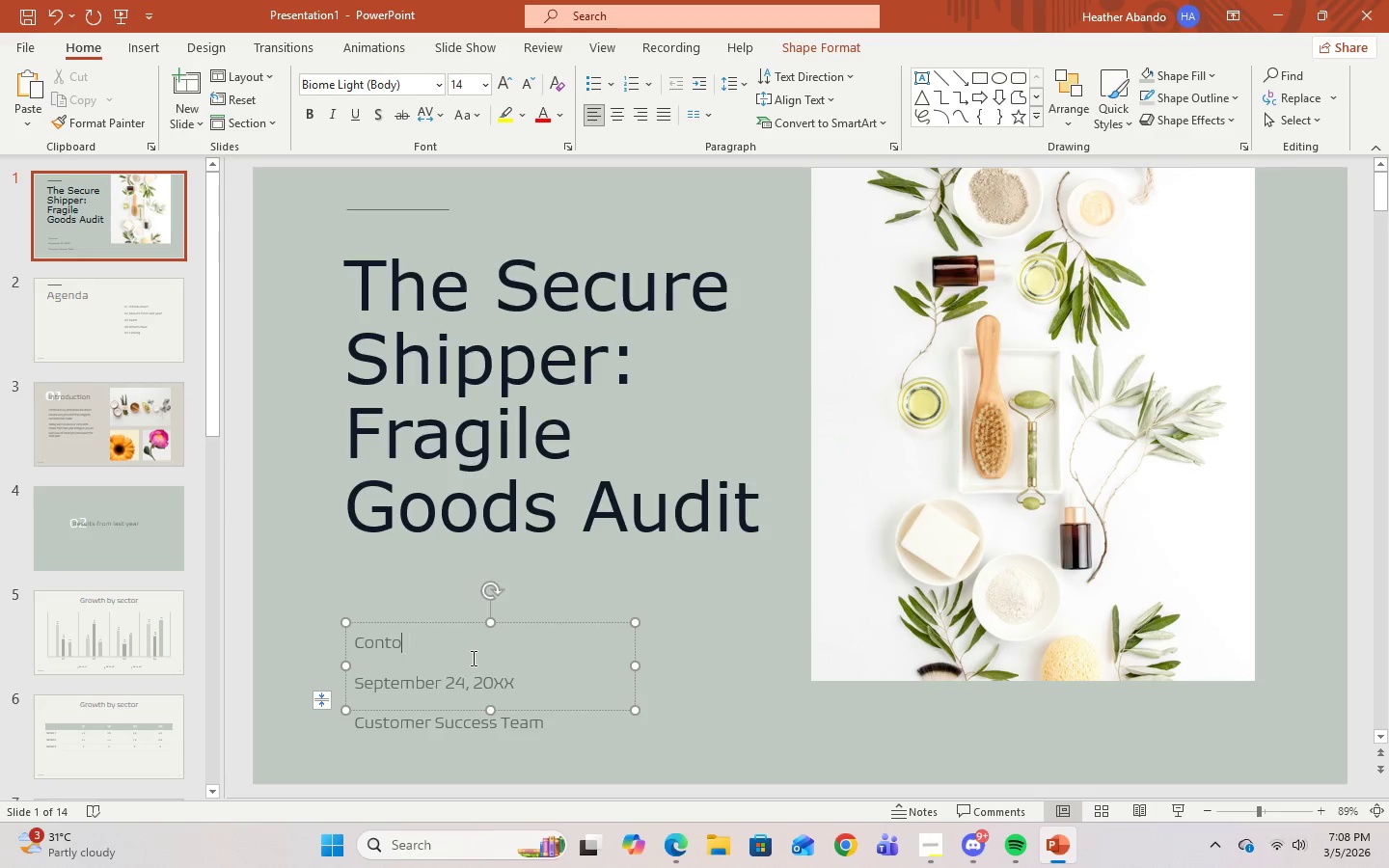 
key(Backspace)
 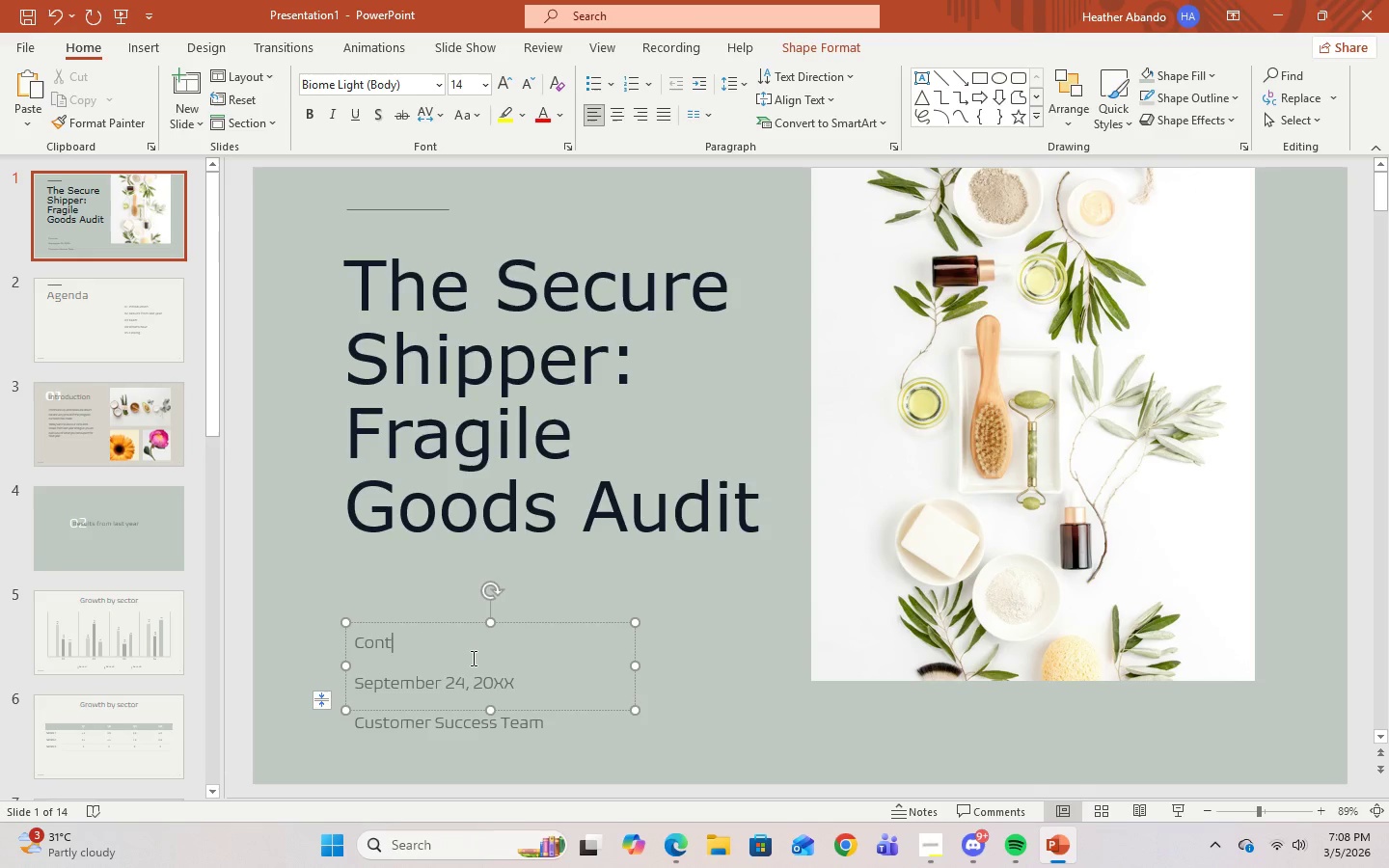 
key(Backspace)
 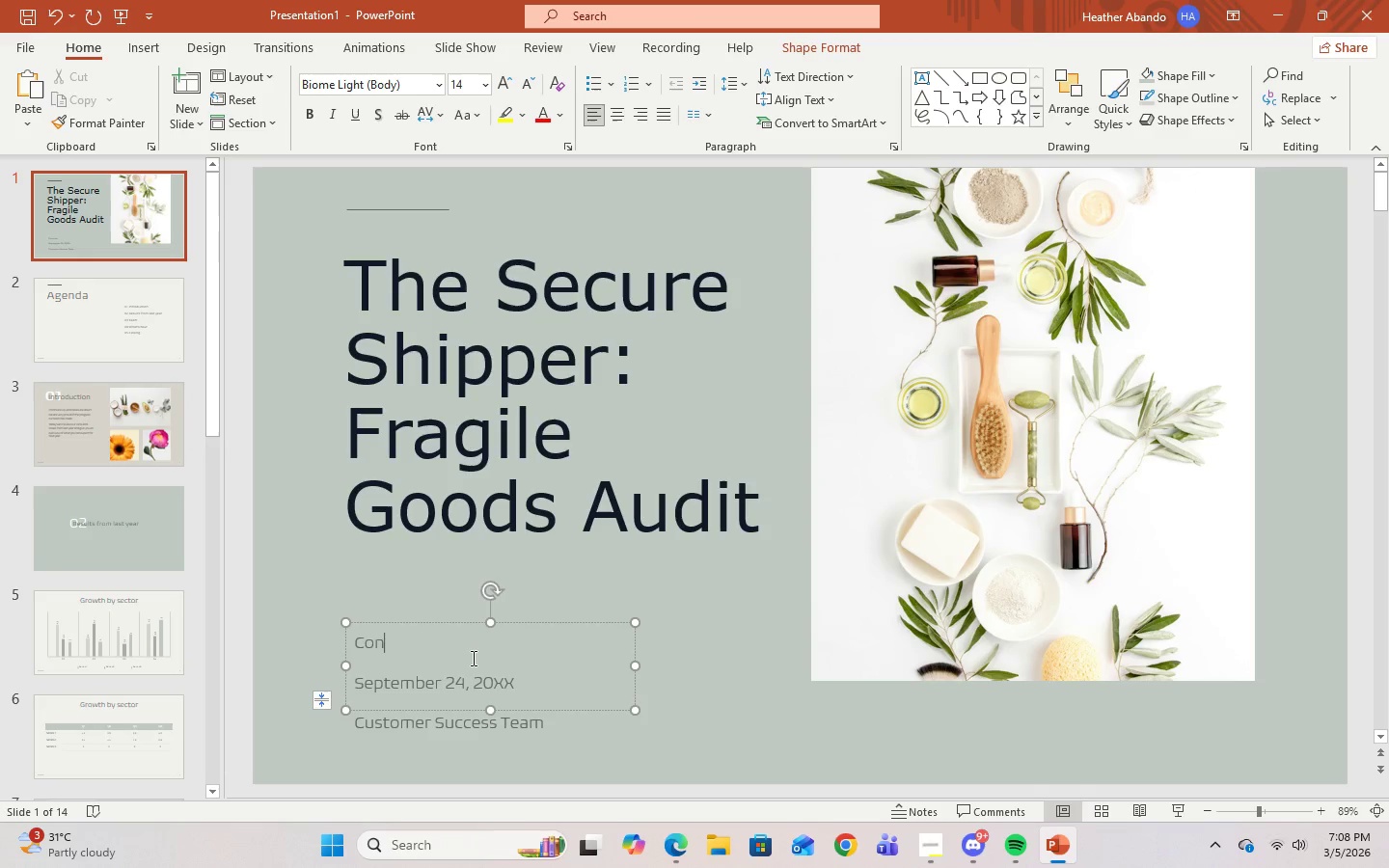 
key(Backspace)
 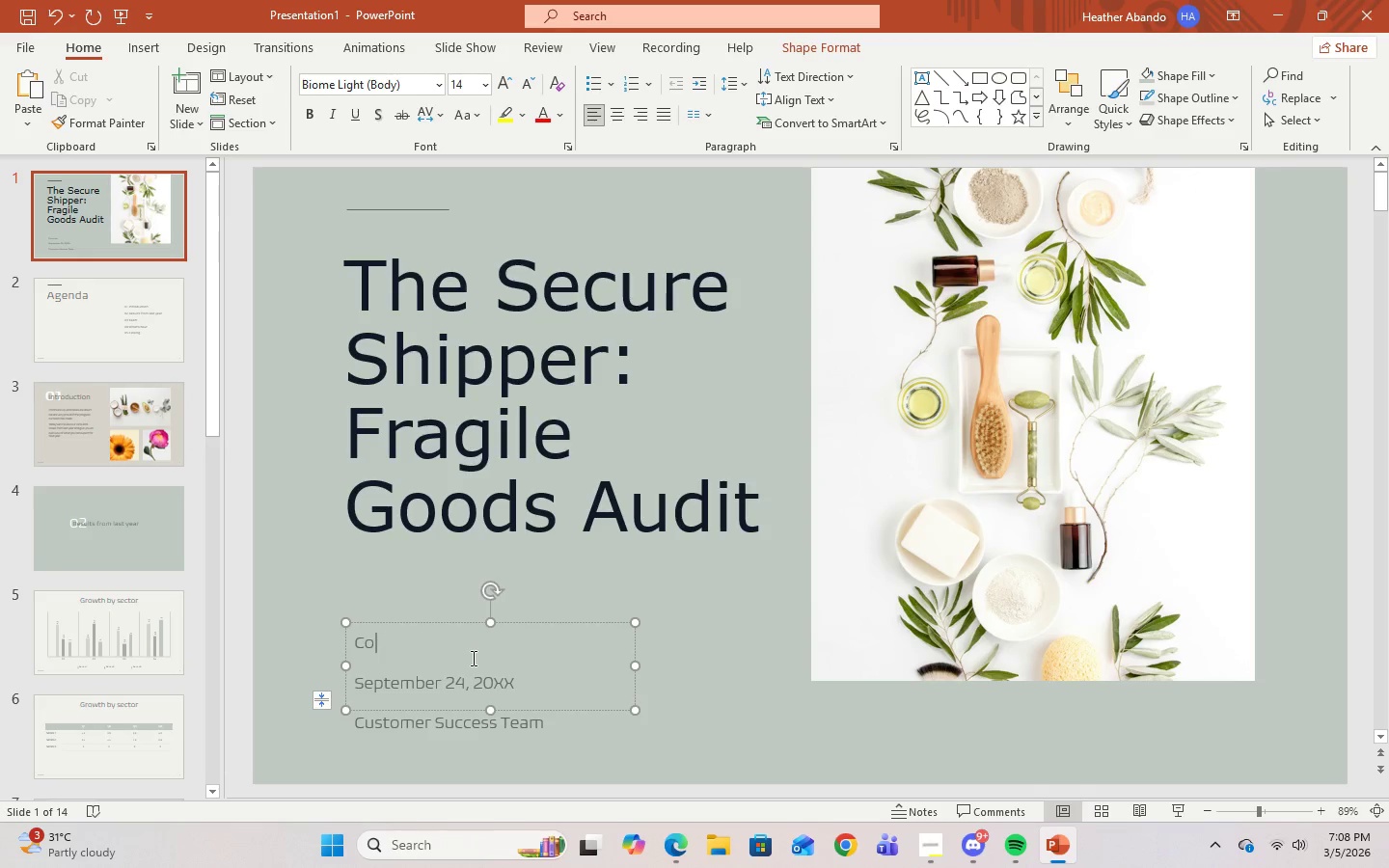 
key(Backspace)
 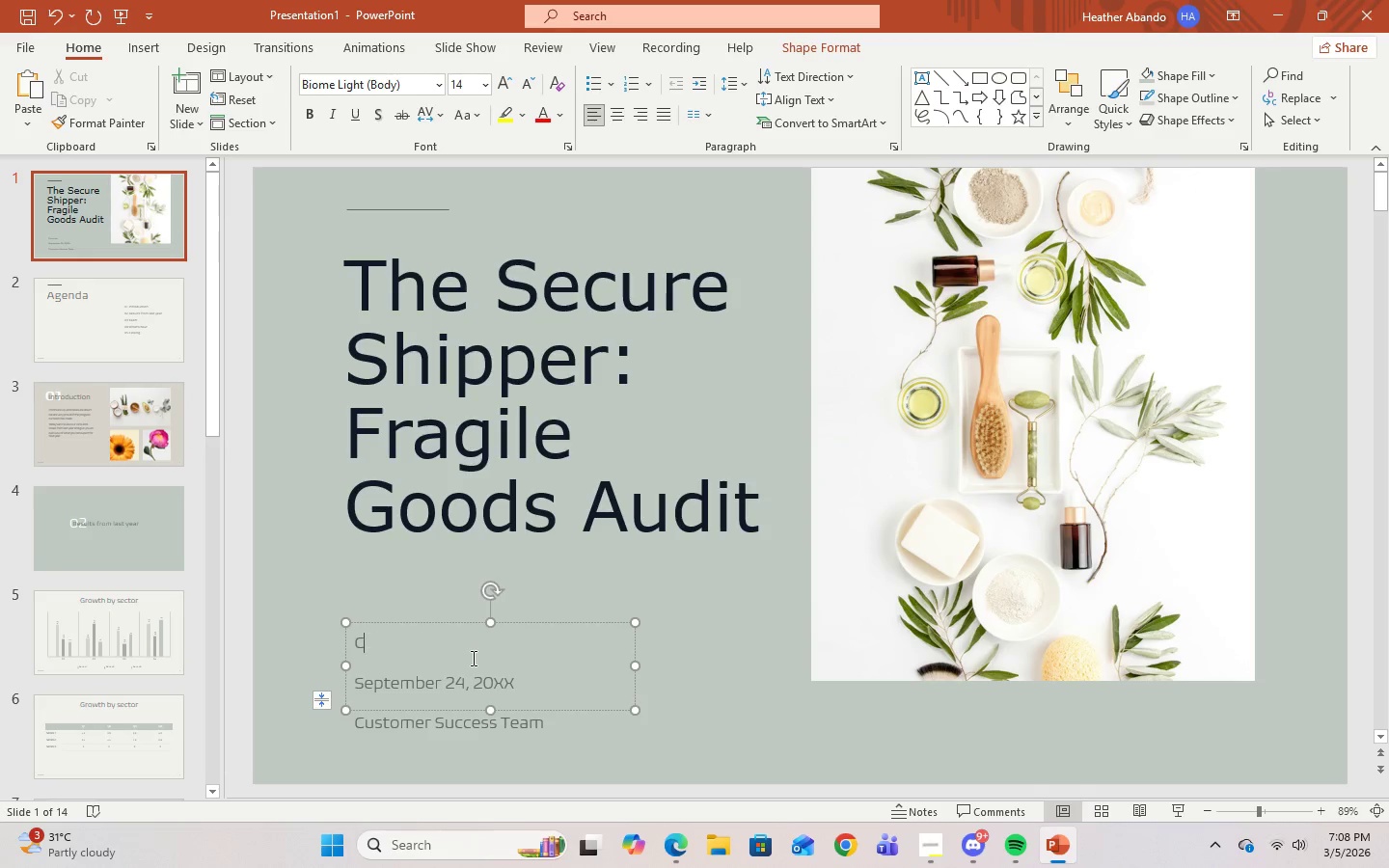 
key(Backspace)
 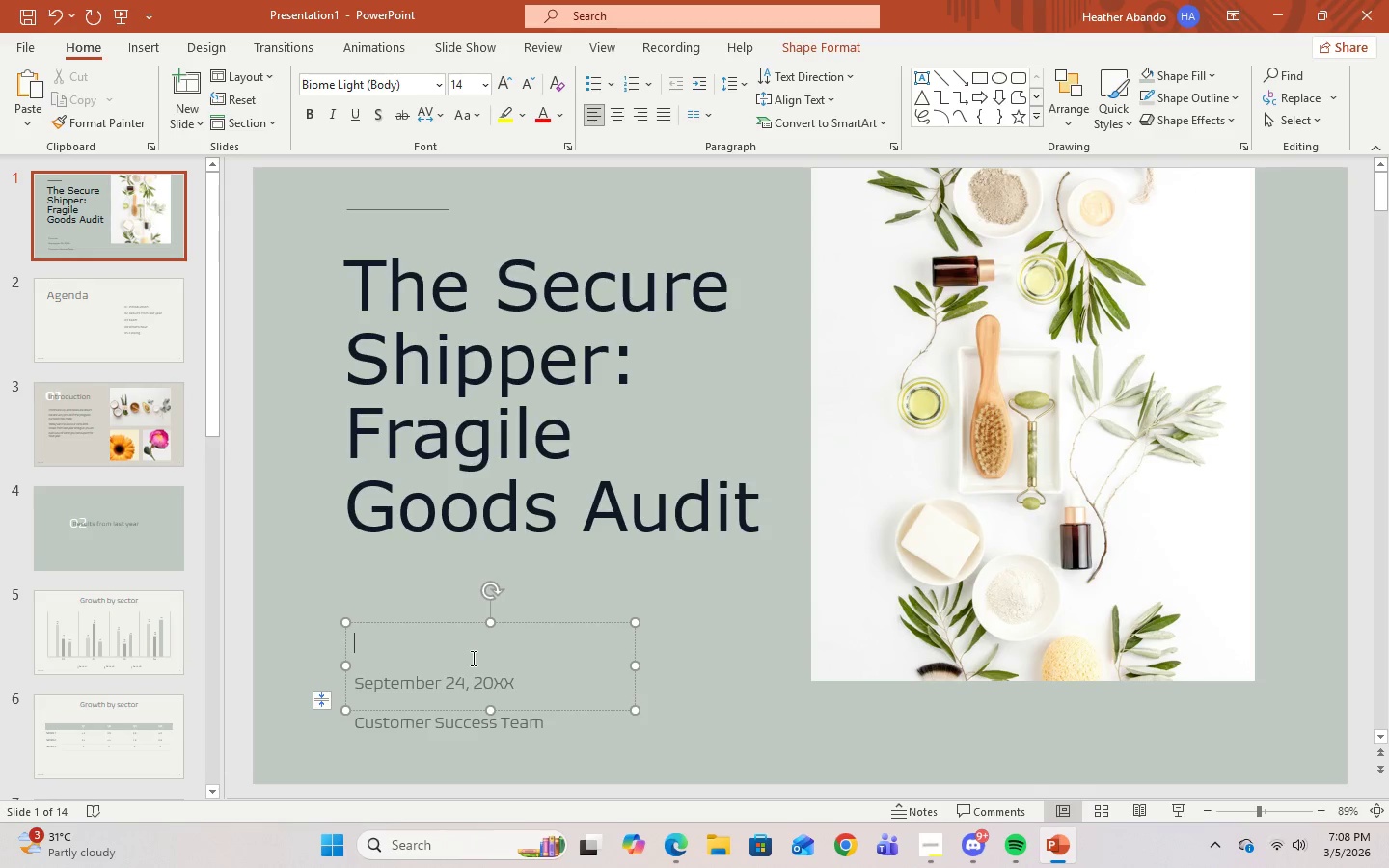 
key(Backspace)
 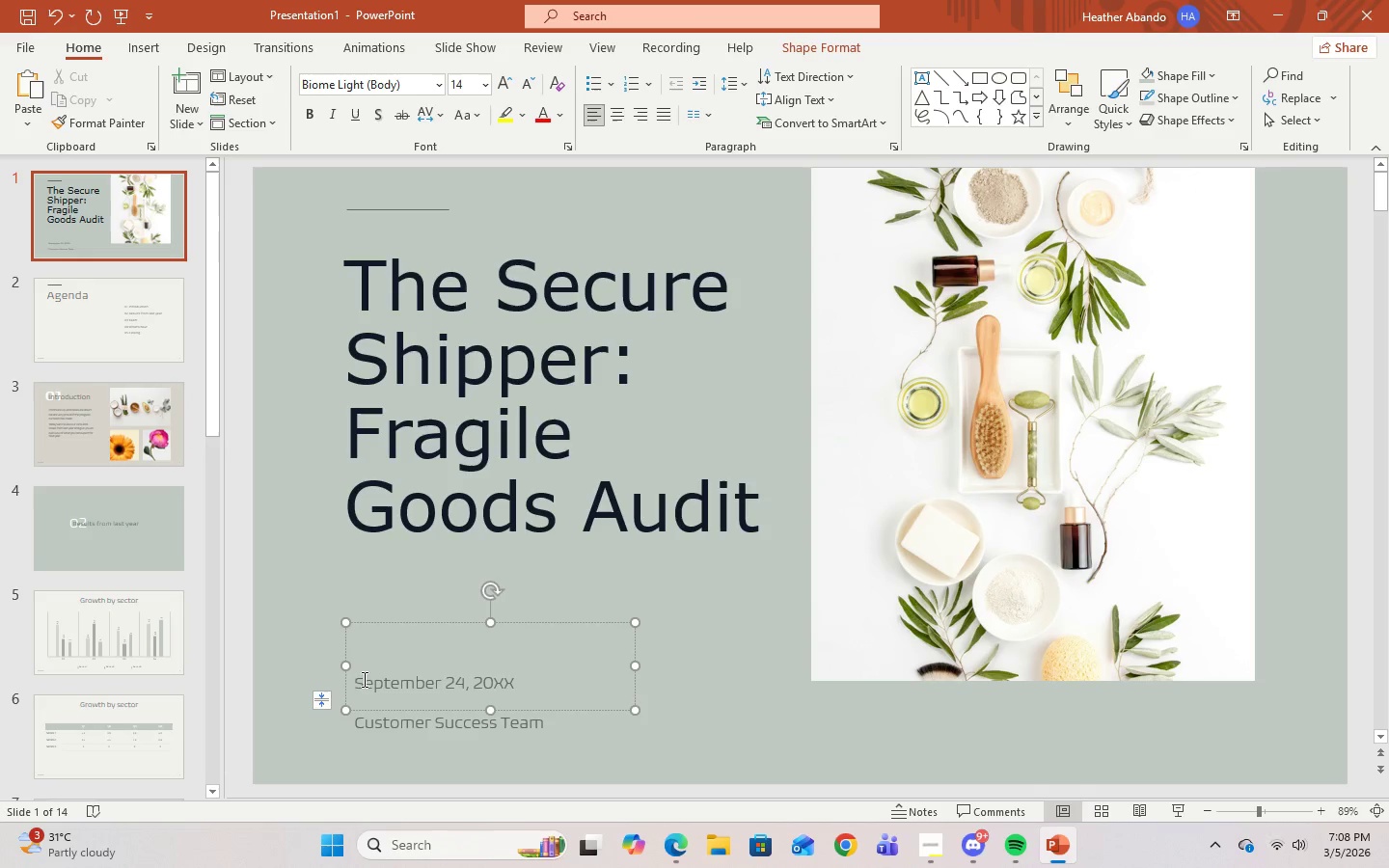 
left_click([354, 668])
 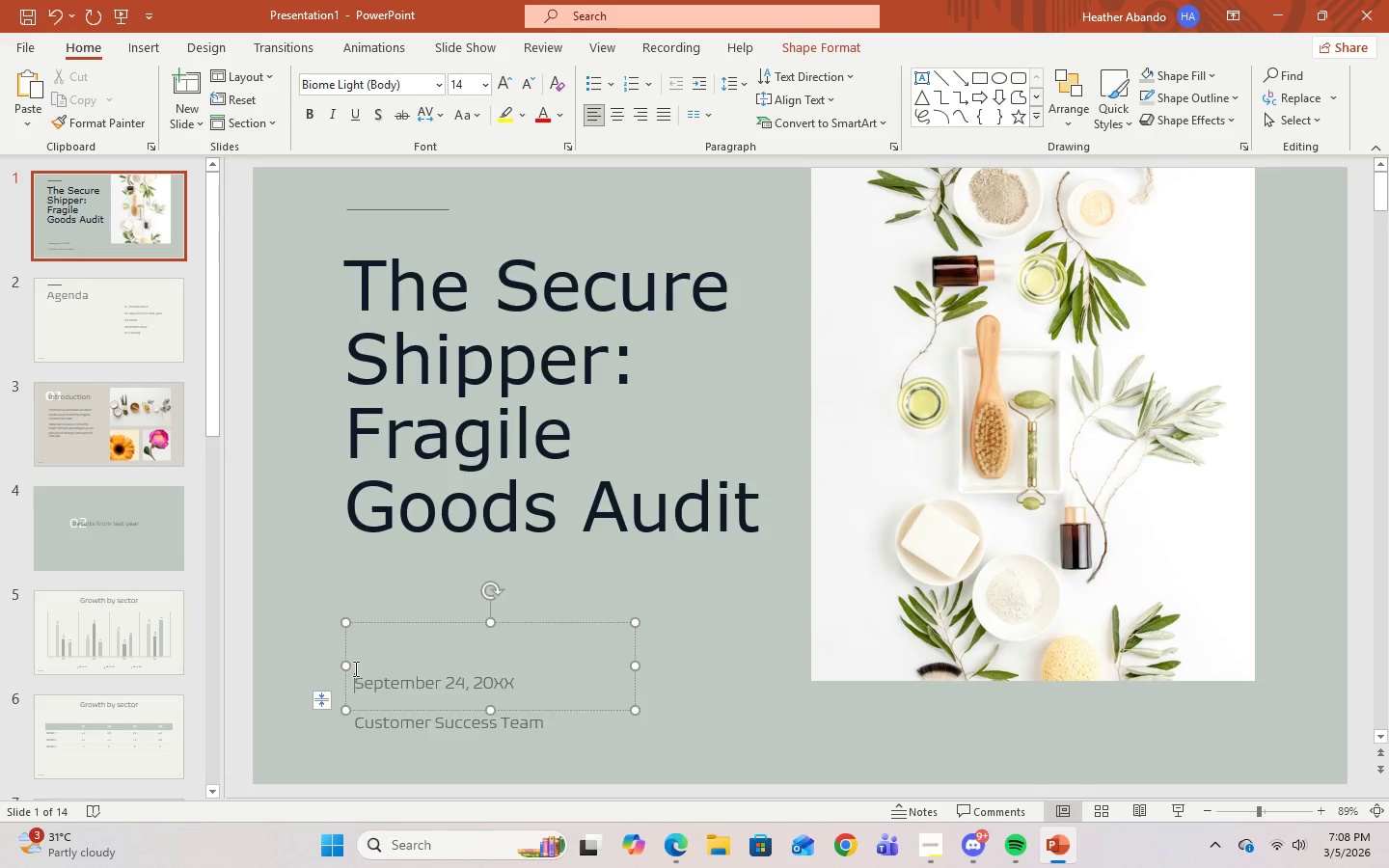 
key(Backspace)
 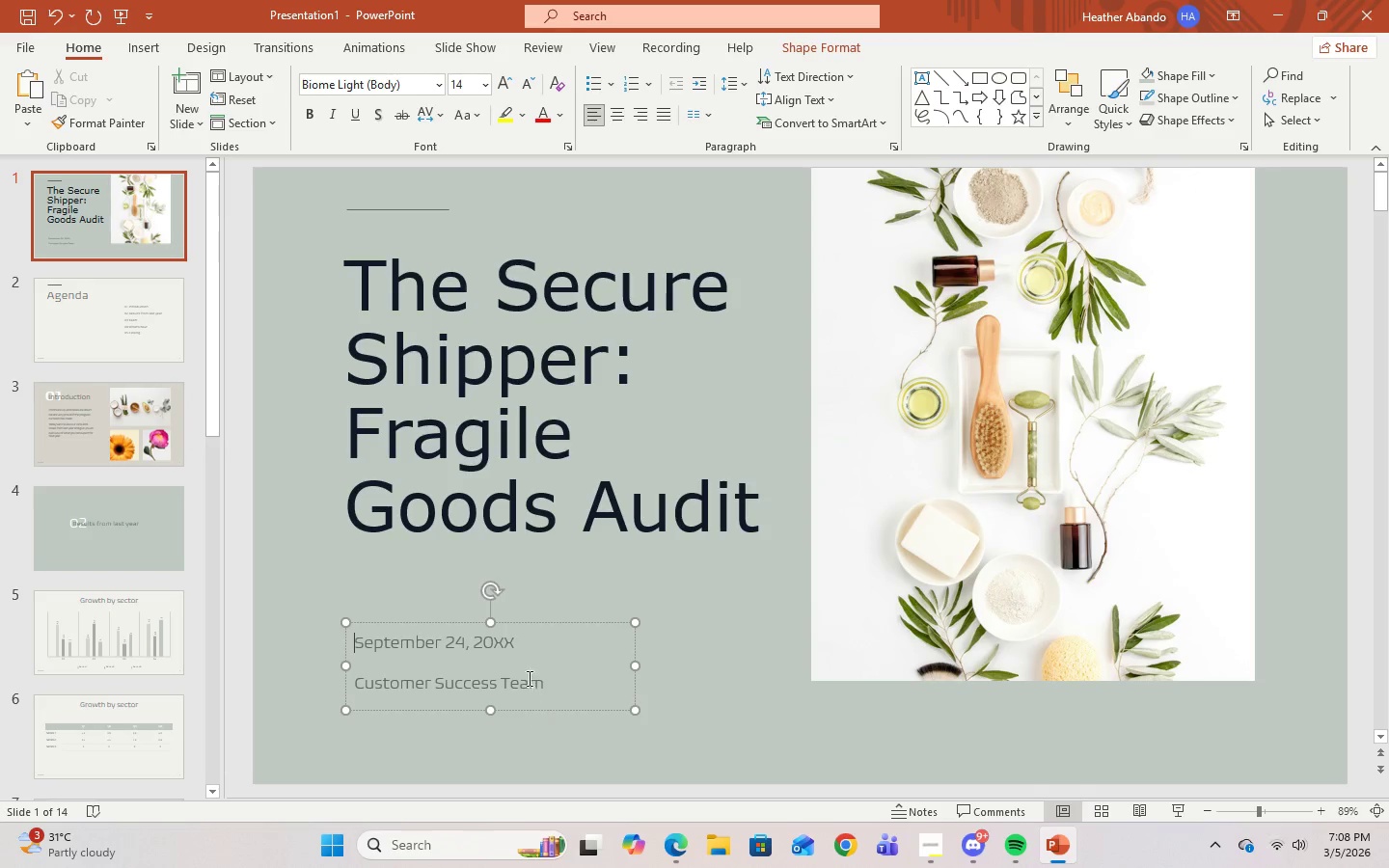 
left_click([521, 643])
 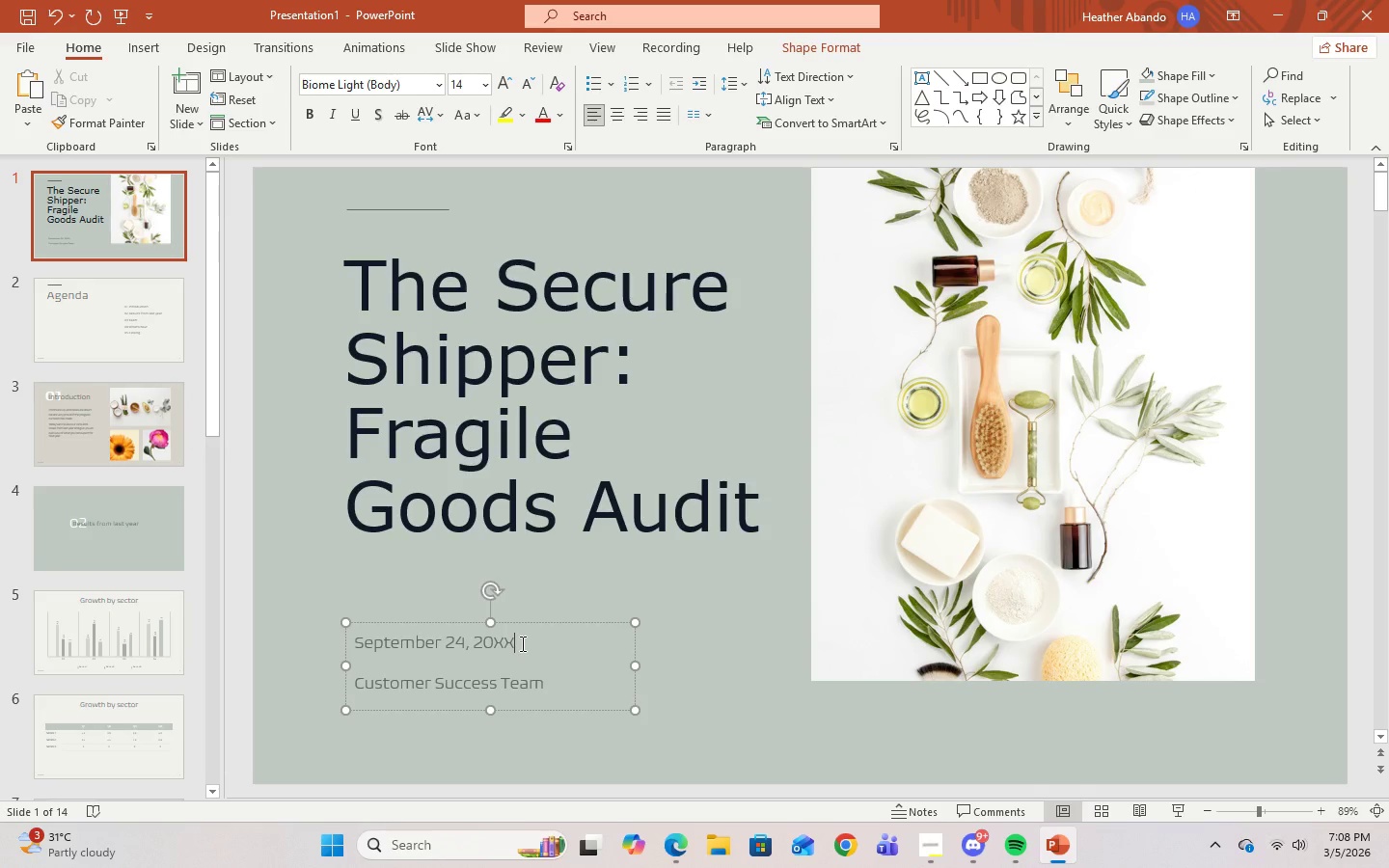 
key(Backspace)
key(Backspace)
key(Backspace)
key(Backspace)
type(March,)
key(Backspace)
type( 2026)
 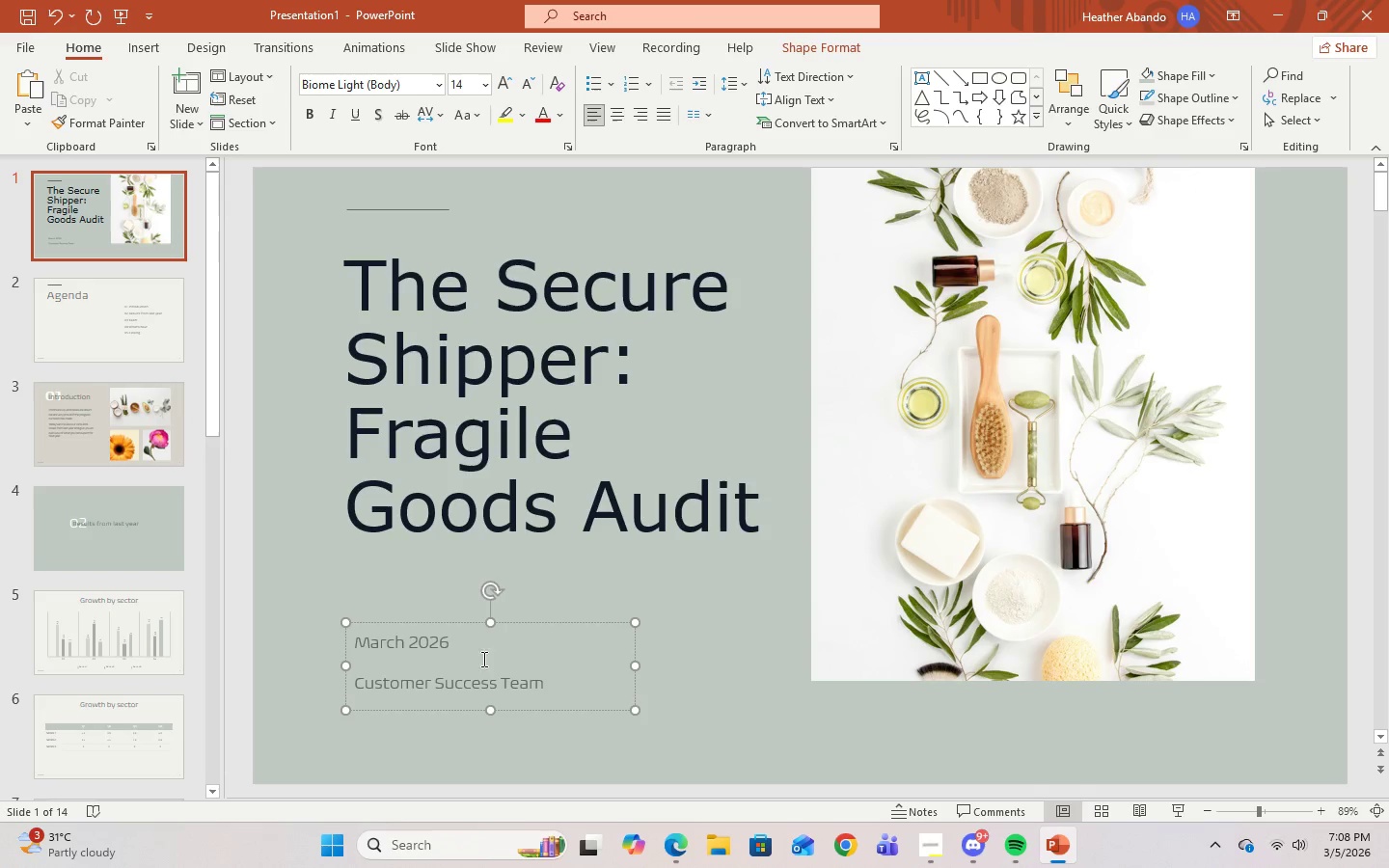 
left_click([549, 691])
 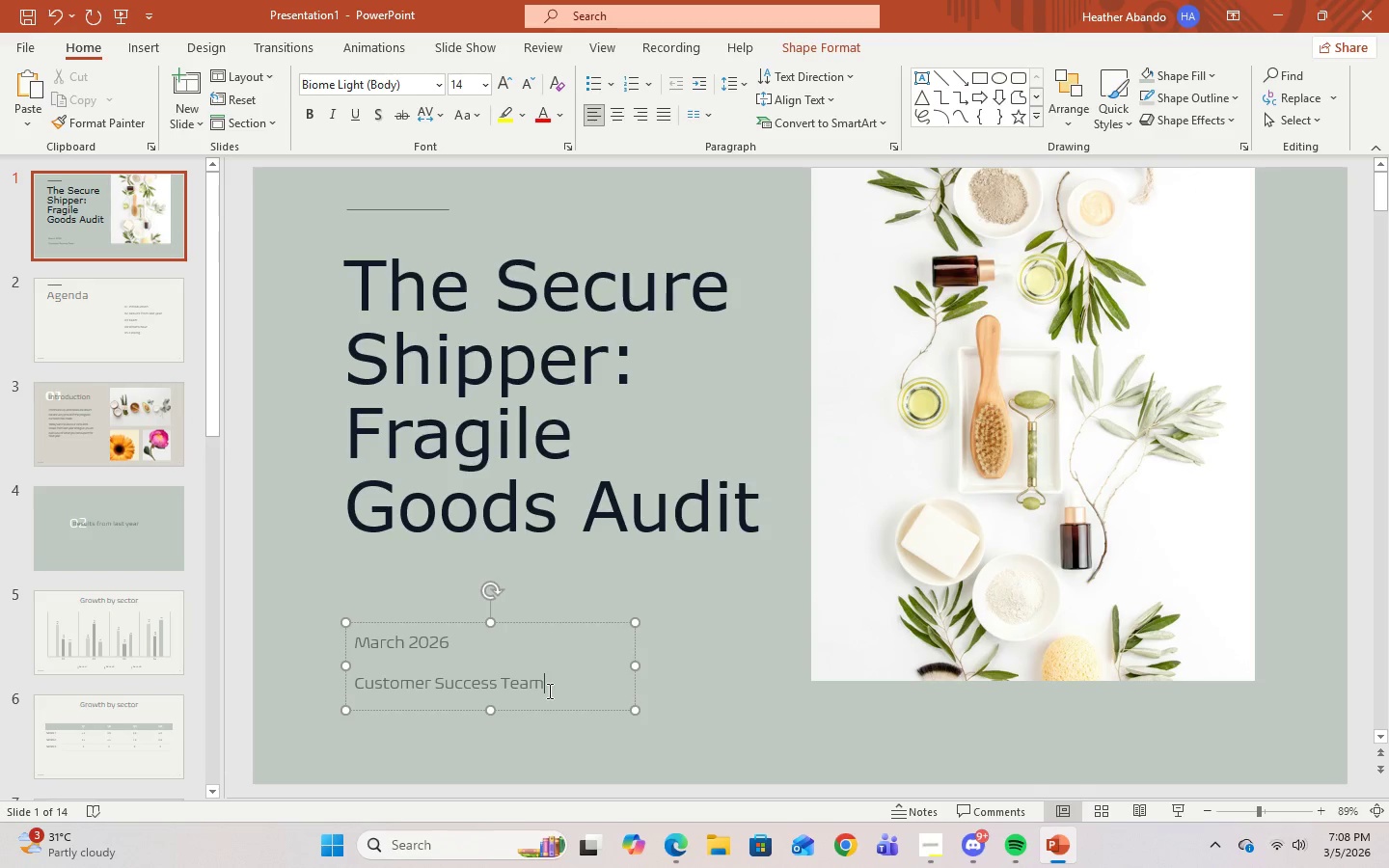 
left_click_drag(start_coordinate=[548, 691], to_coordinate=[329, 684])
 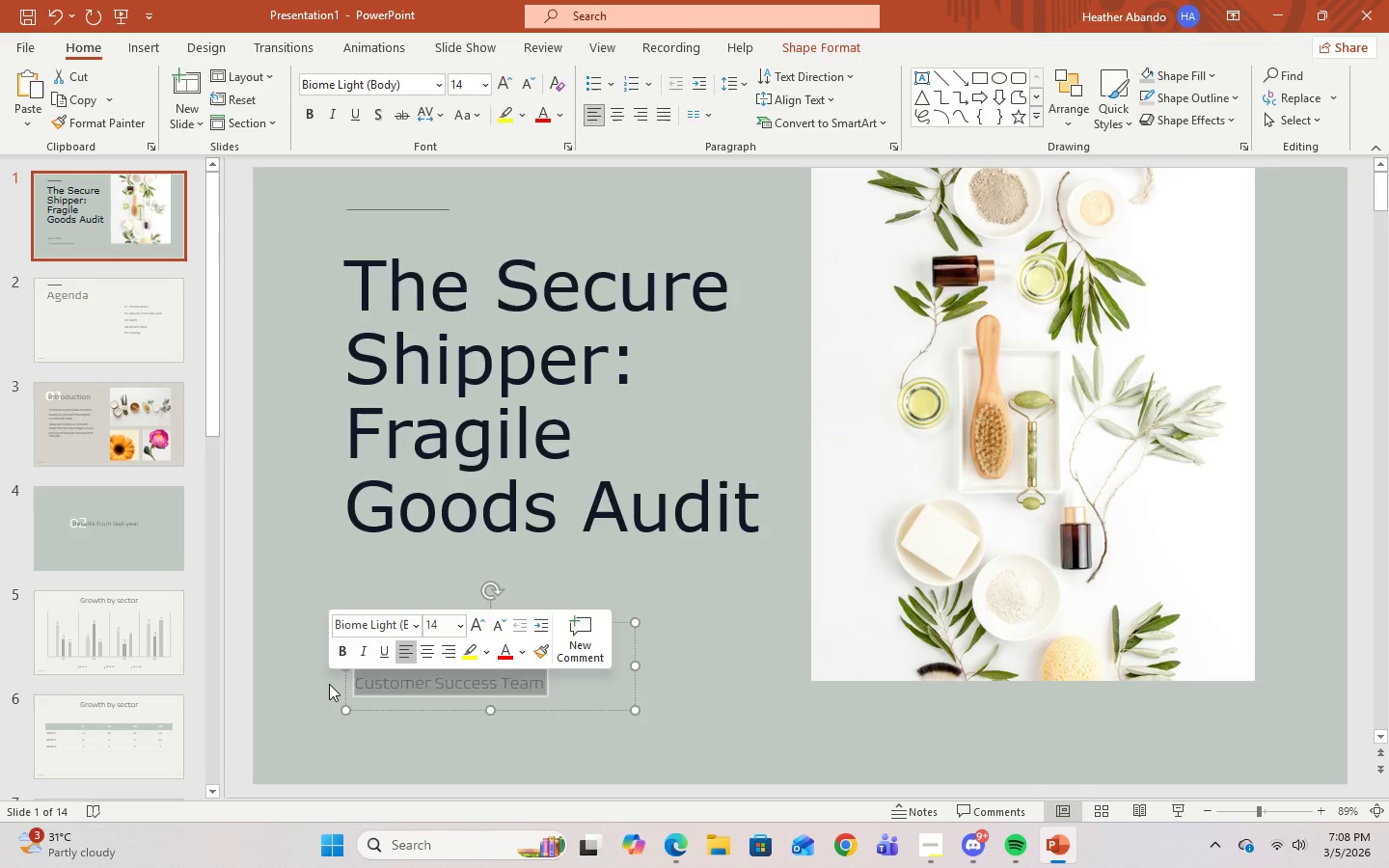 
triple_click([329, 684])
 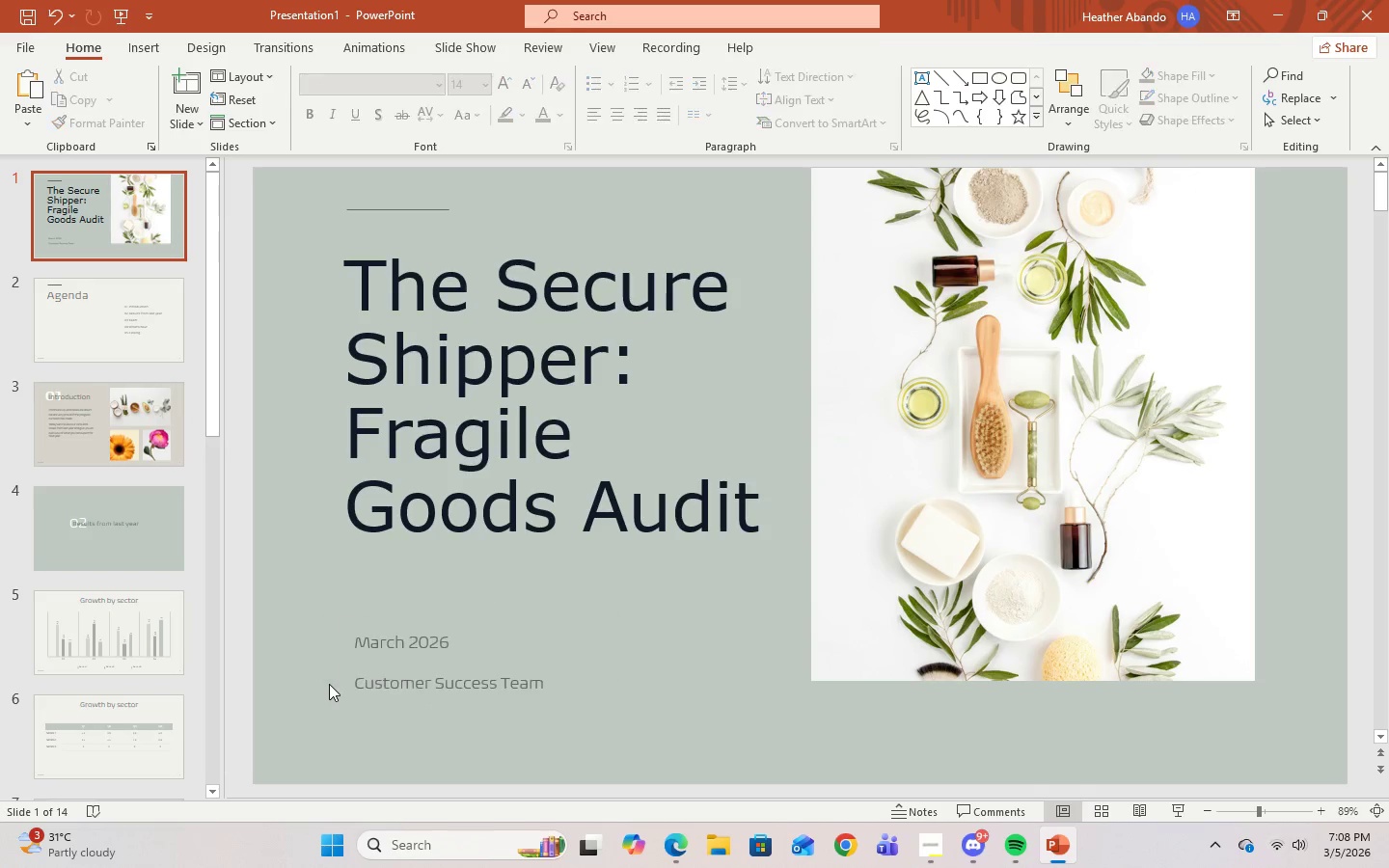 
triple_click([329, 684])
 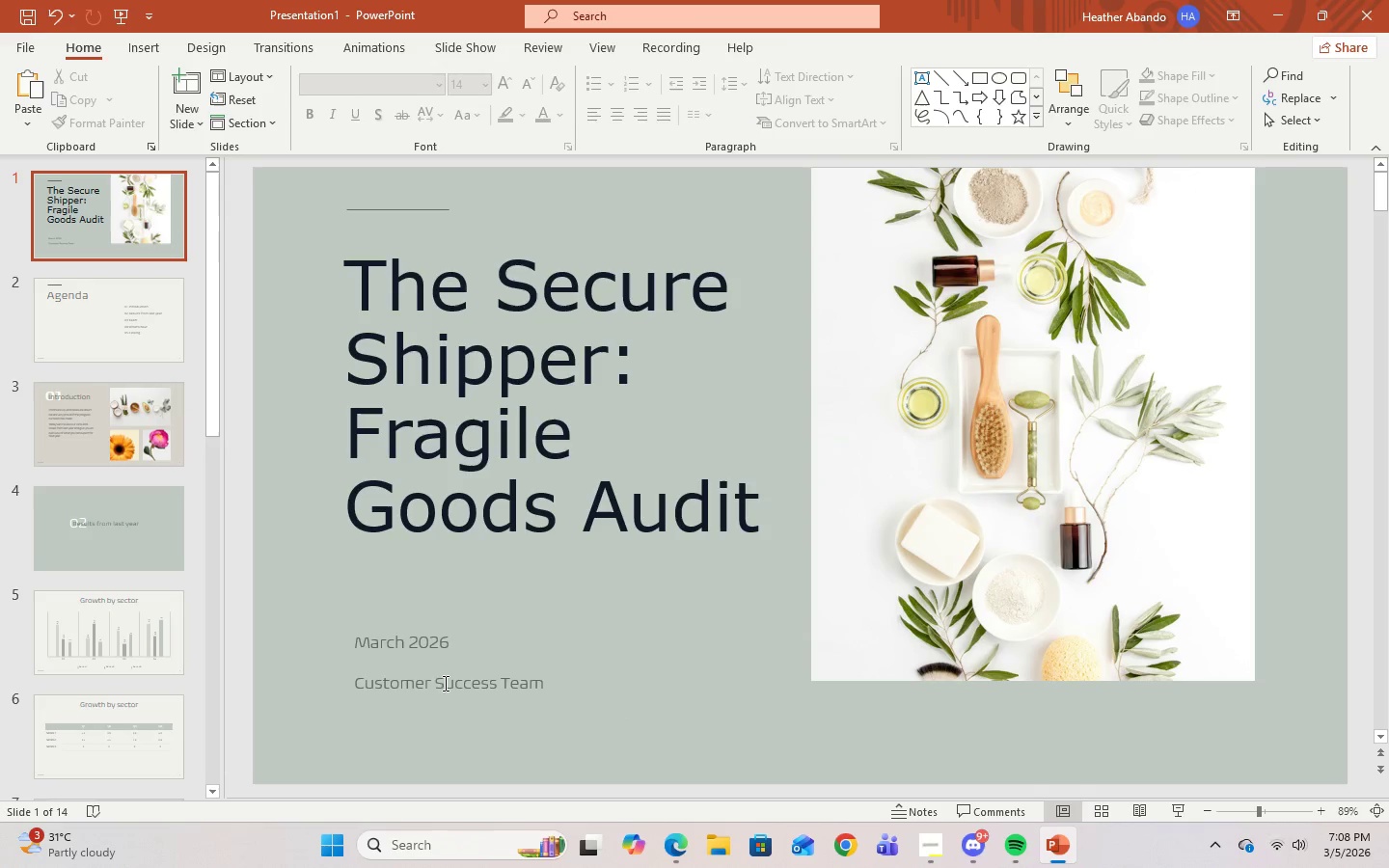 
left_click([444, 683])
 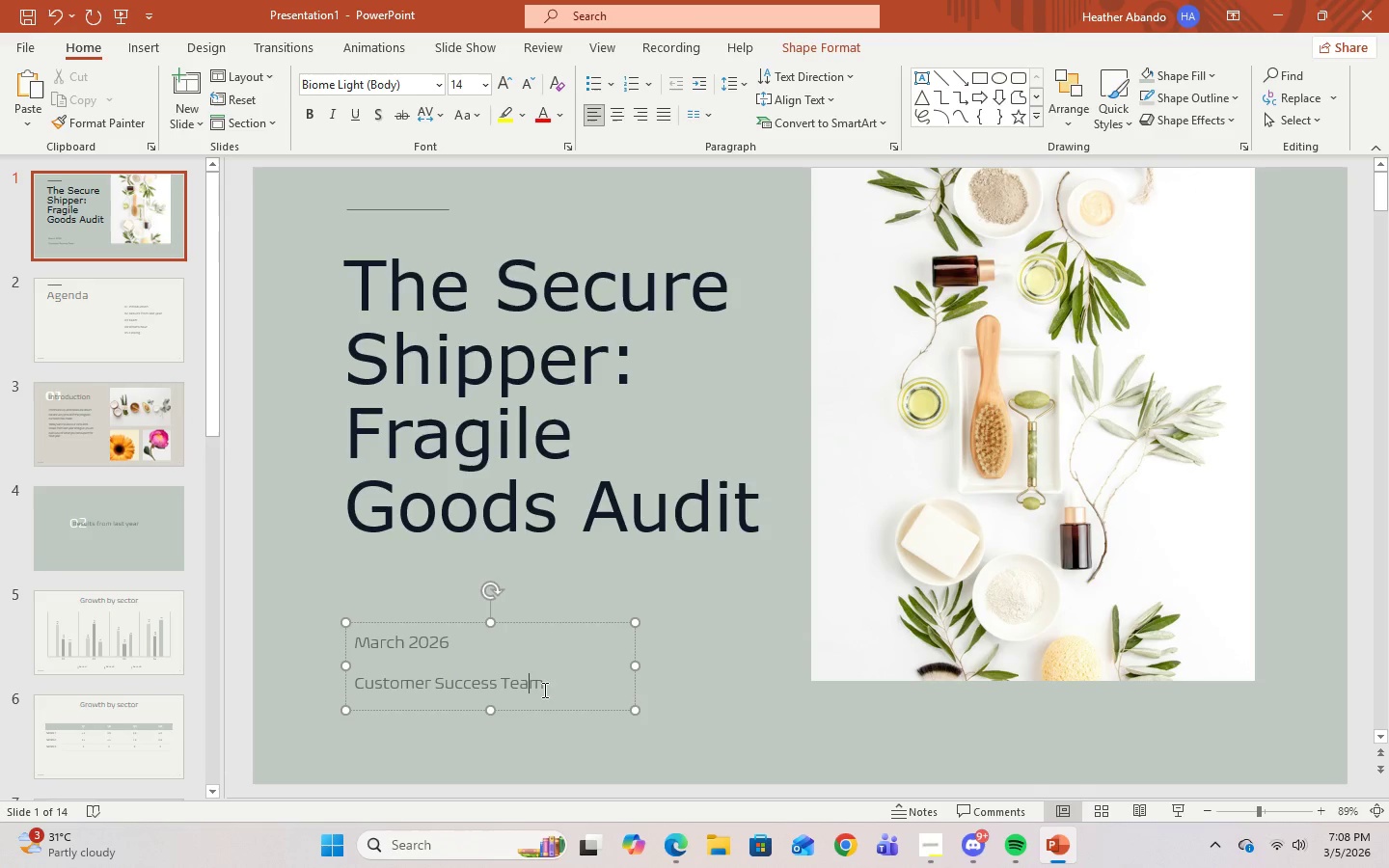 
double_click([546, 690])
 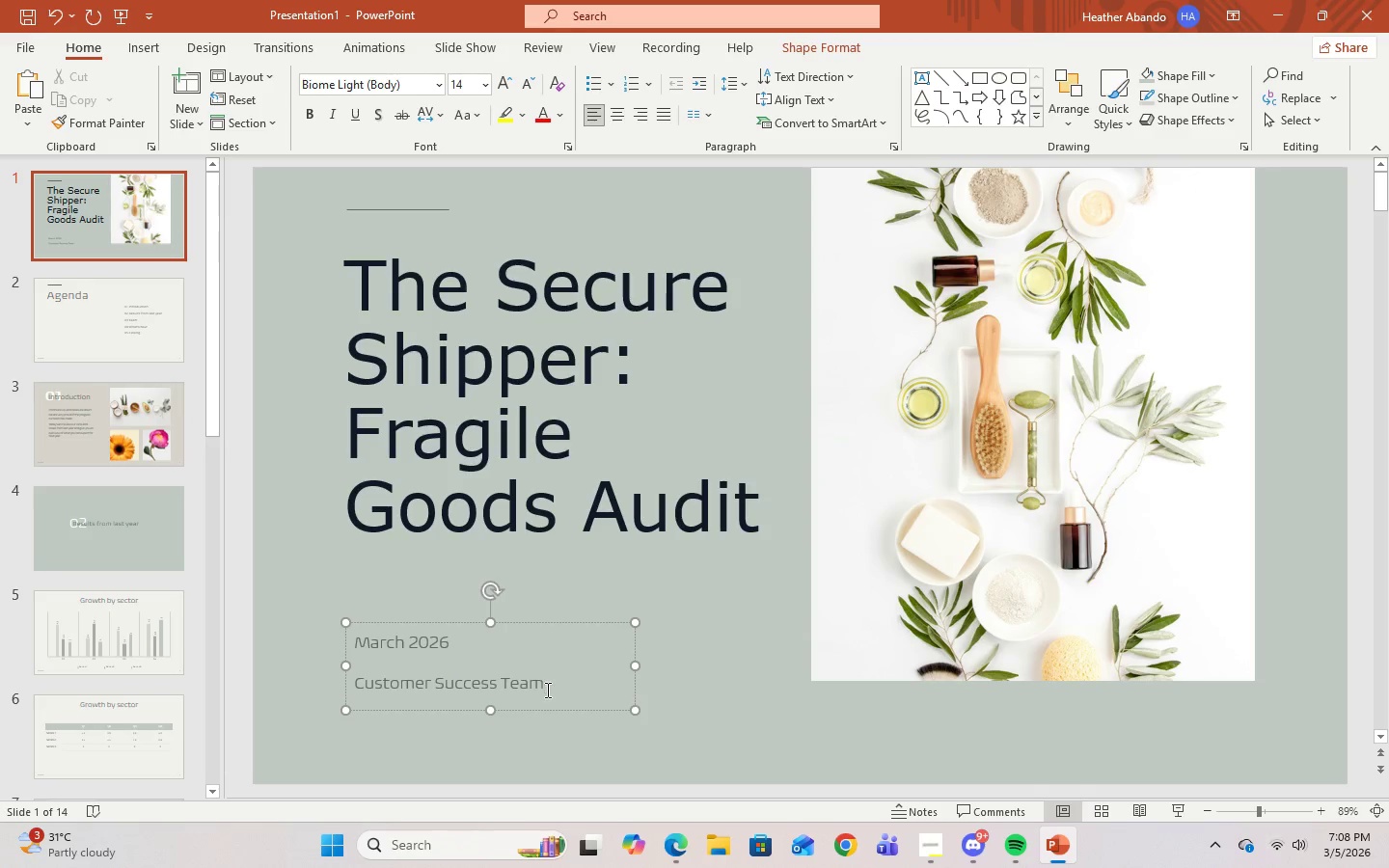 
left_click_drag(start_coordinate=[543, 690], to_coordinate=[404, 682])
 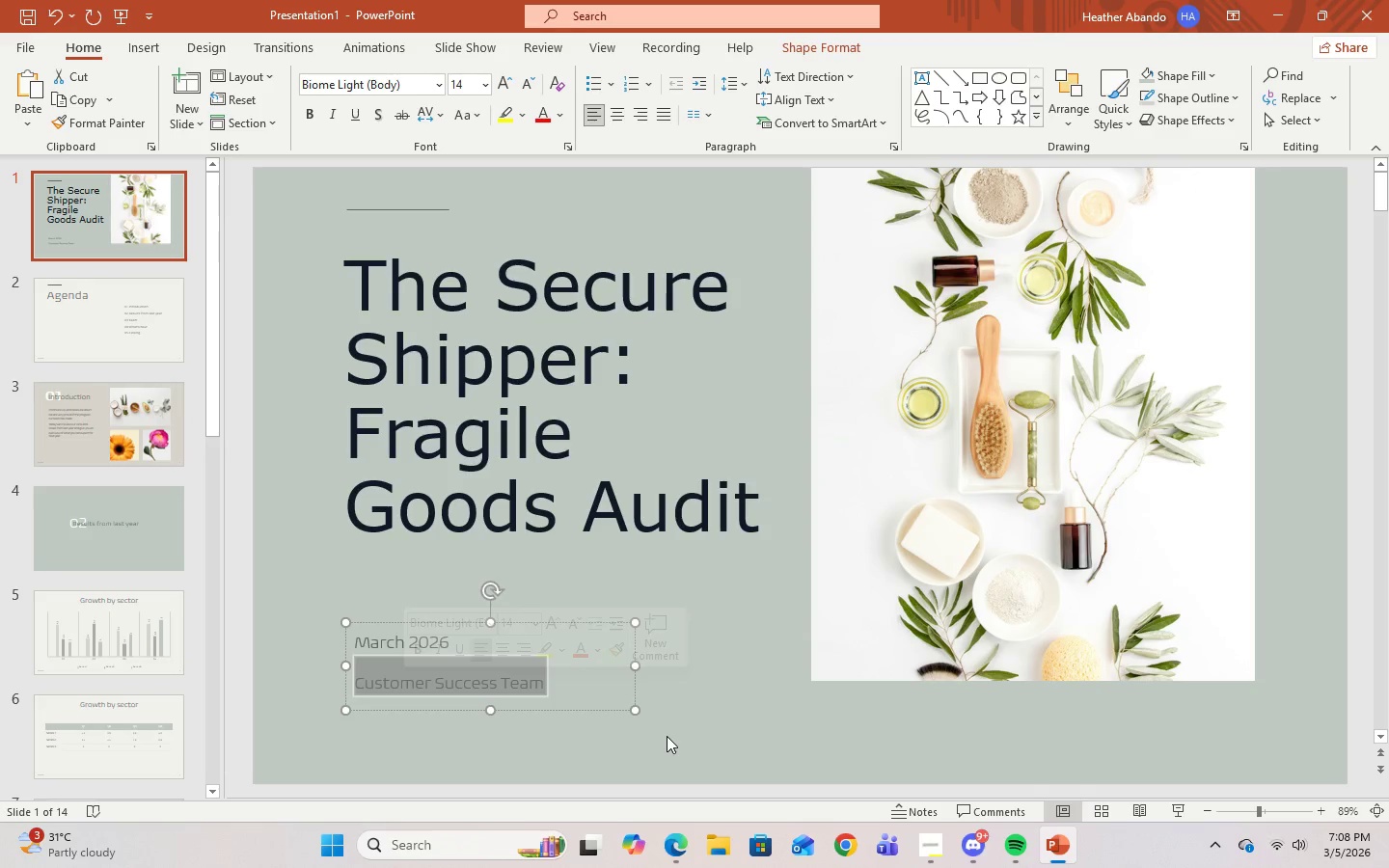 
key(Backspace)
key(Backspace)
key(Backspace)
key(Backspace)
key(Backspace)
key(Backspace)
key(Backspace)
key(Backspace)
key(Backspace)
key(Backspace)
key(Backspace)
key(Backspace)
type(Presented By:)
 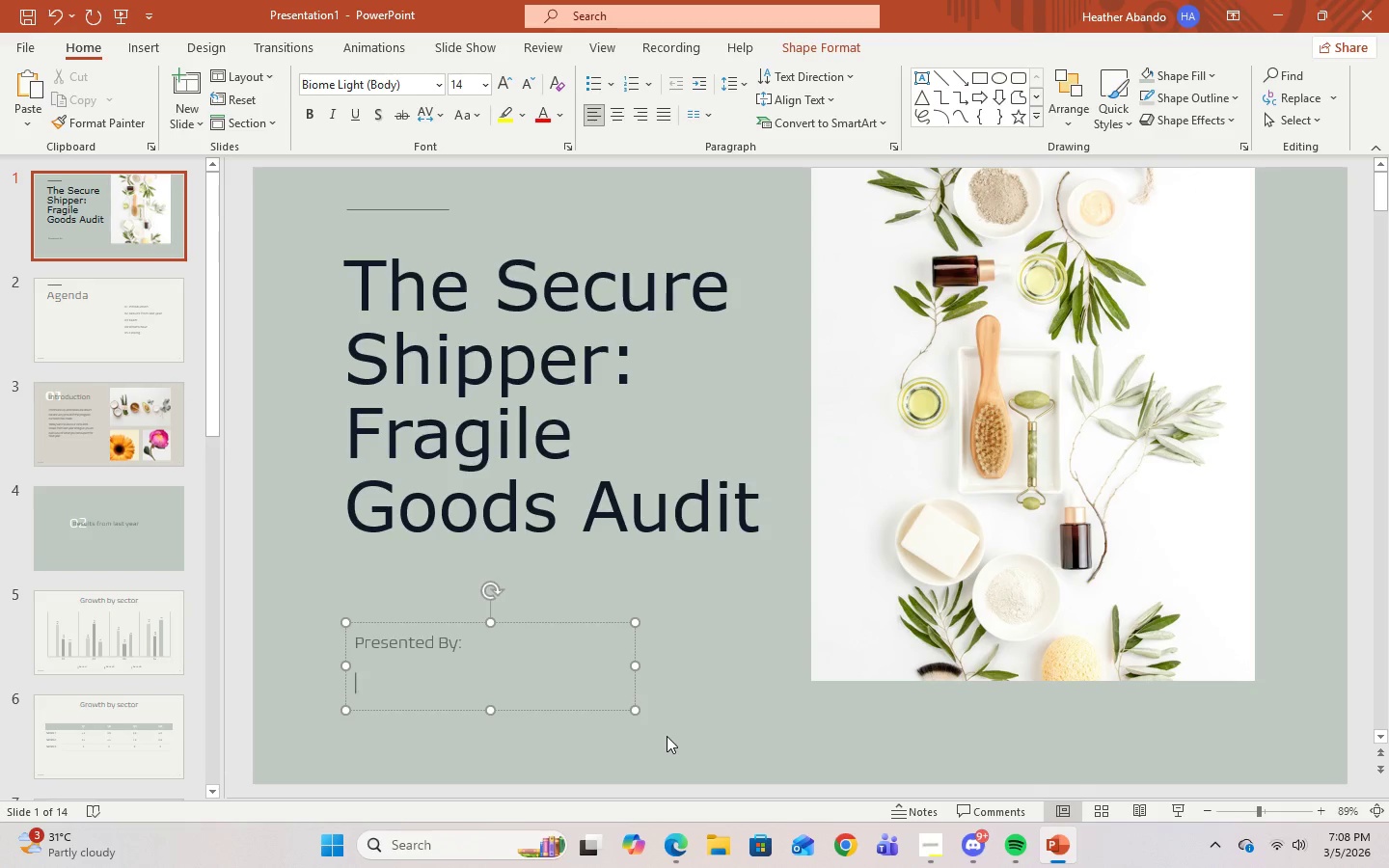 
 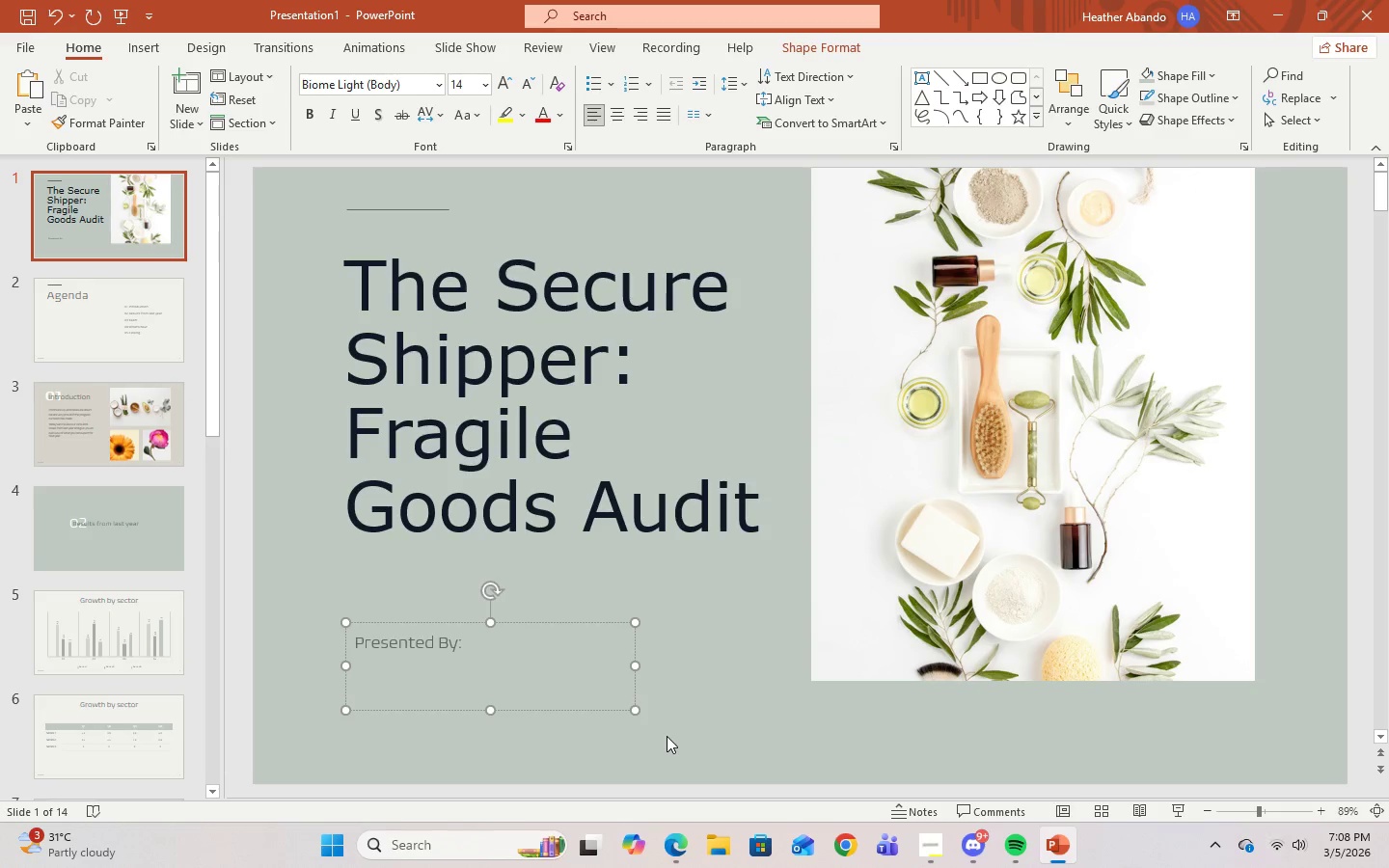 
key(Enter)
 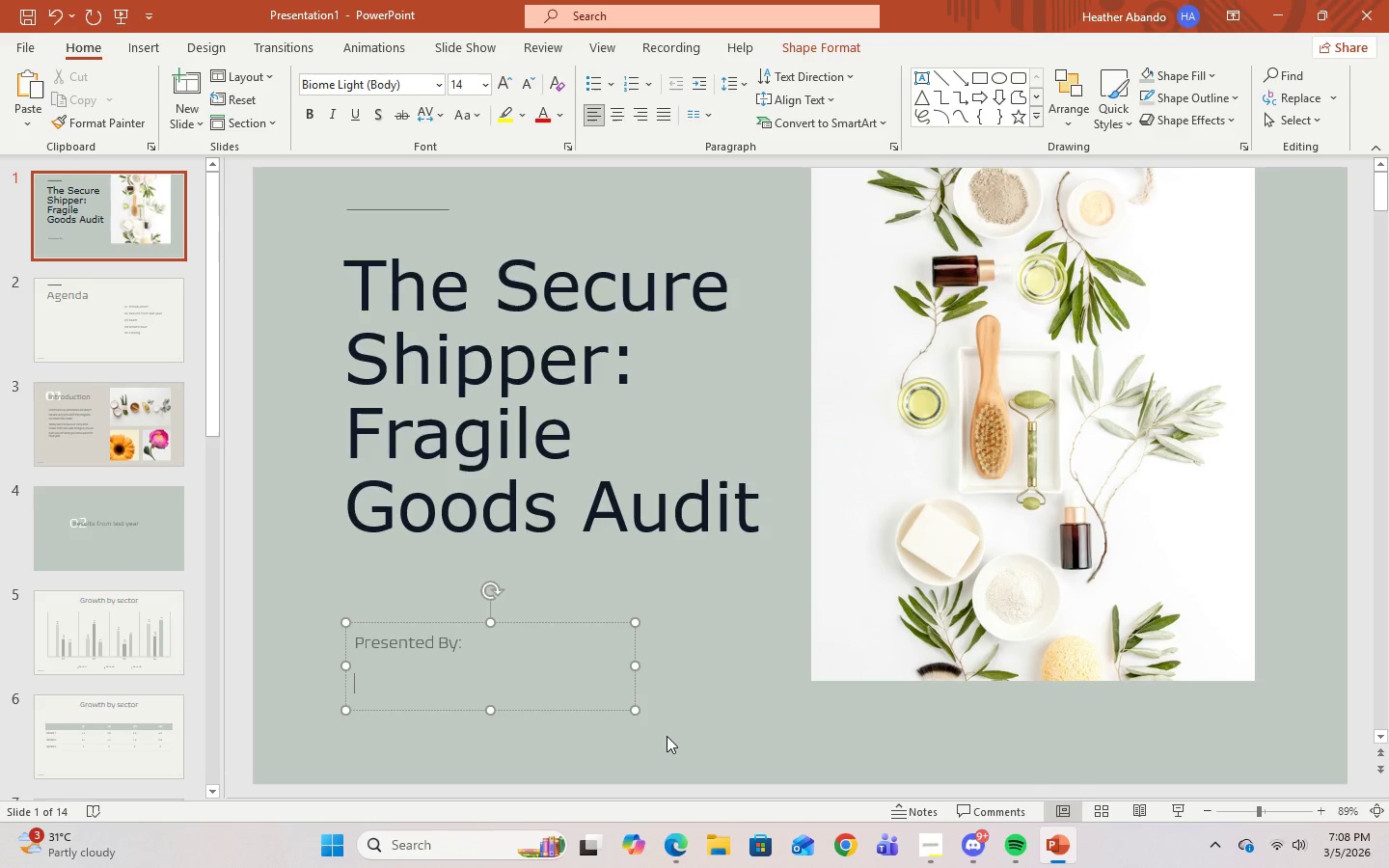 
wait(5.31)
 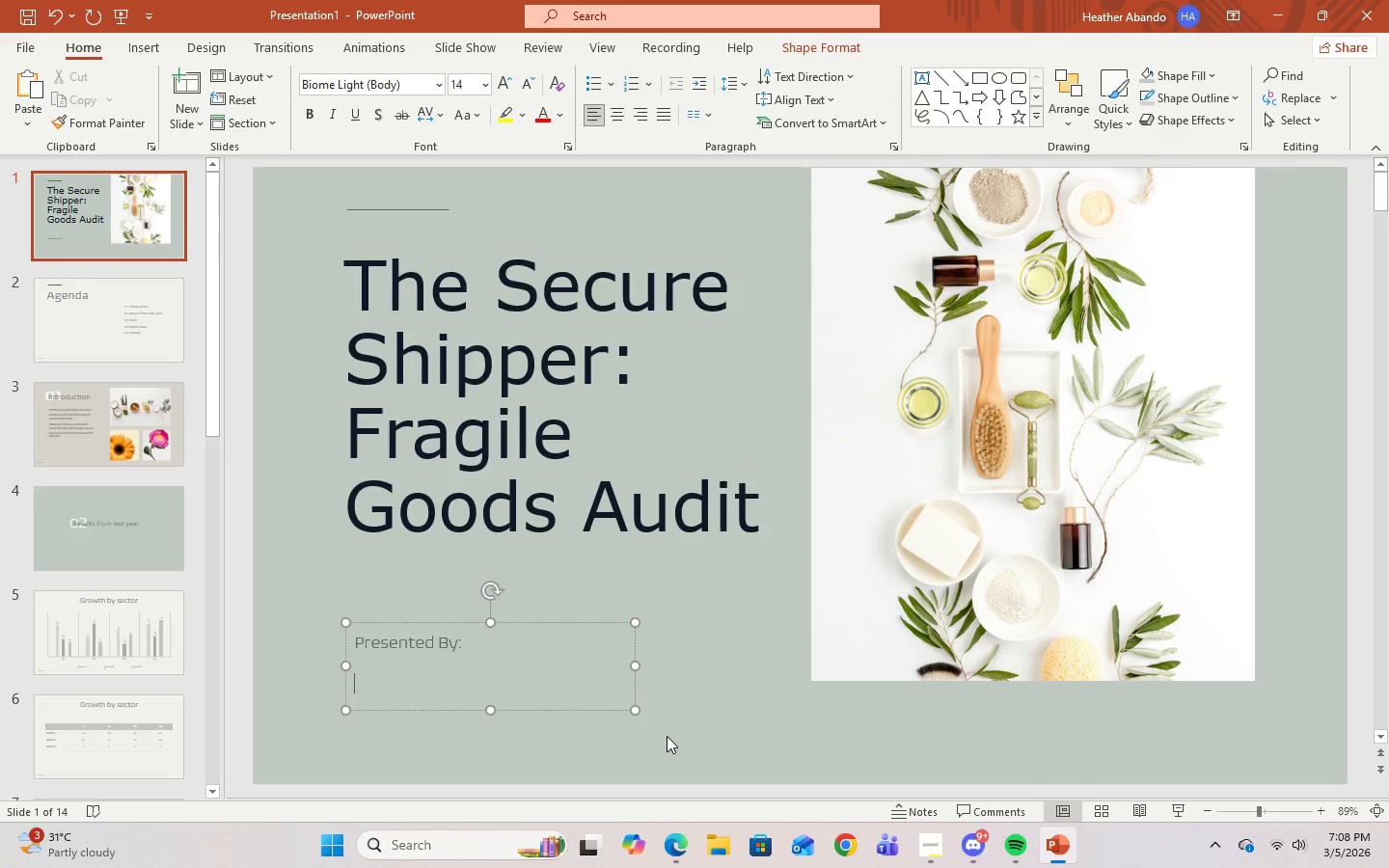 
type(Kim Suhwan)
 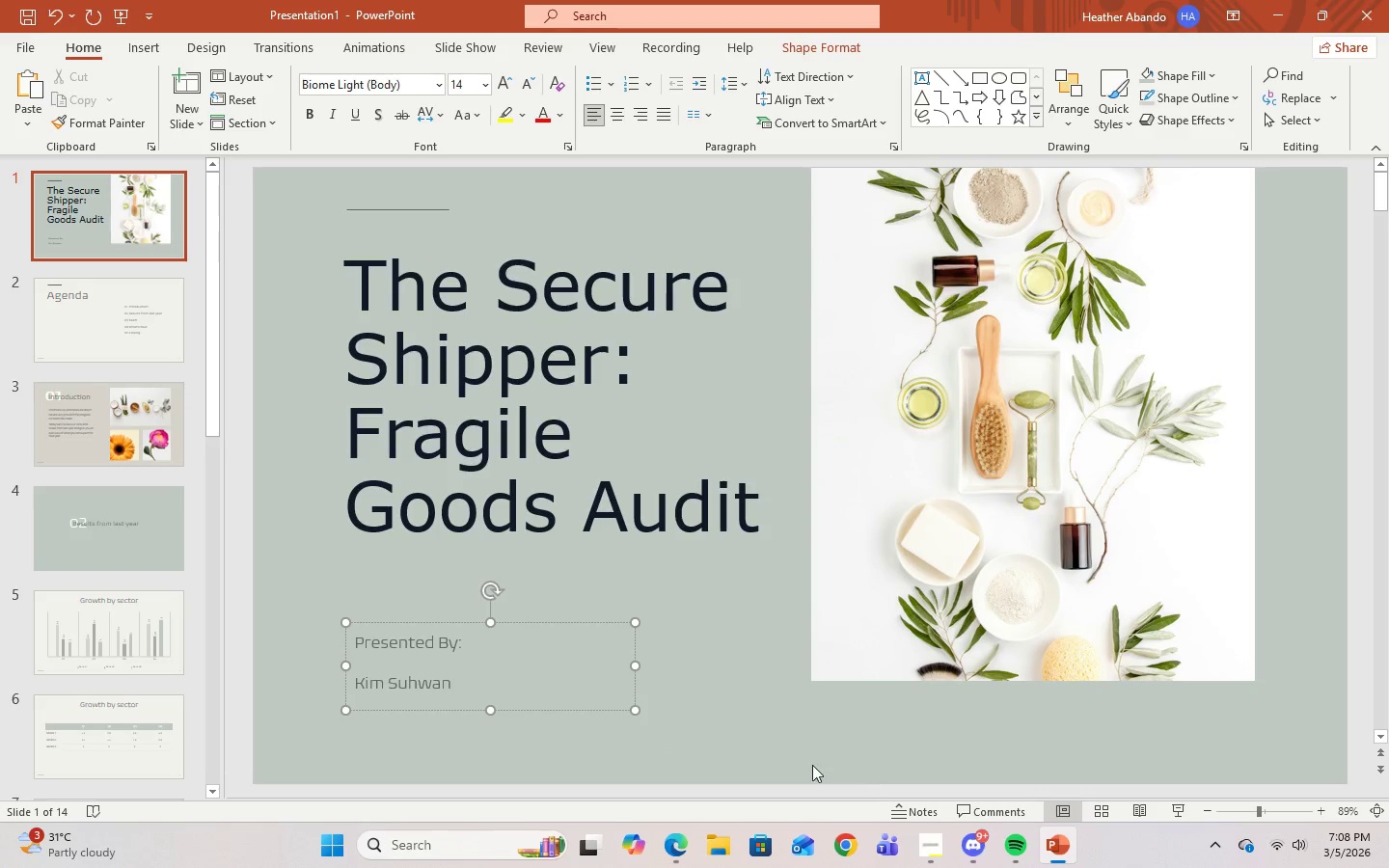 
left_click([783, 746])
 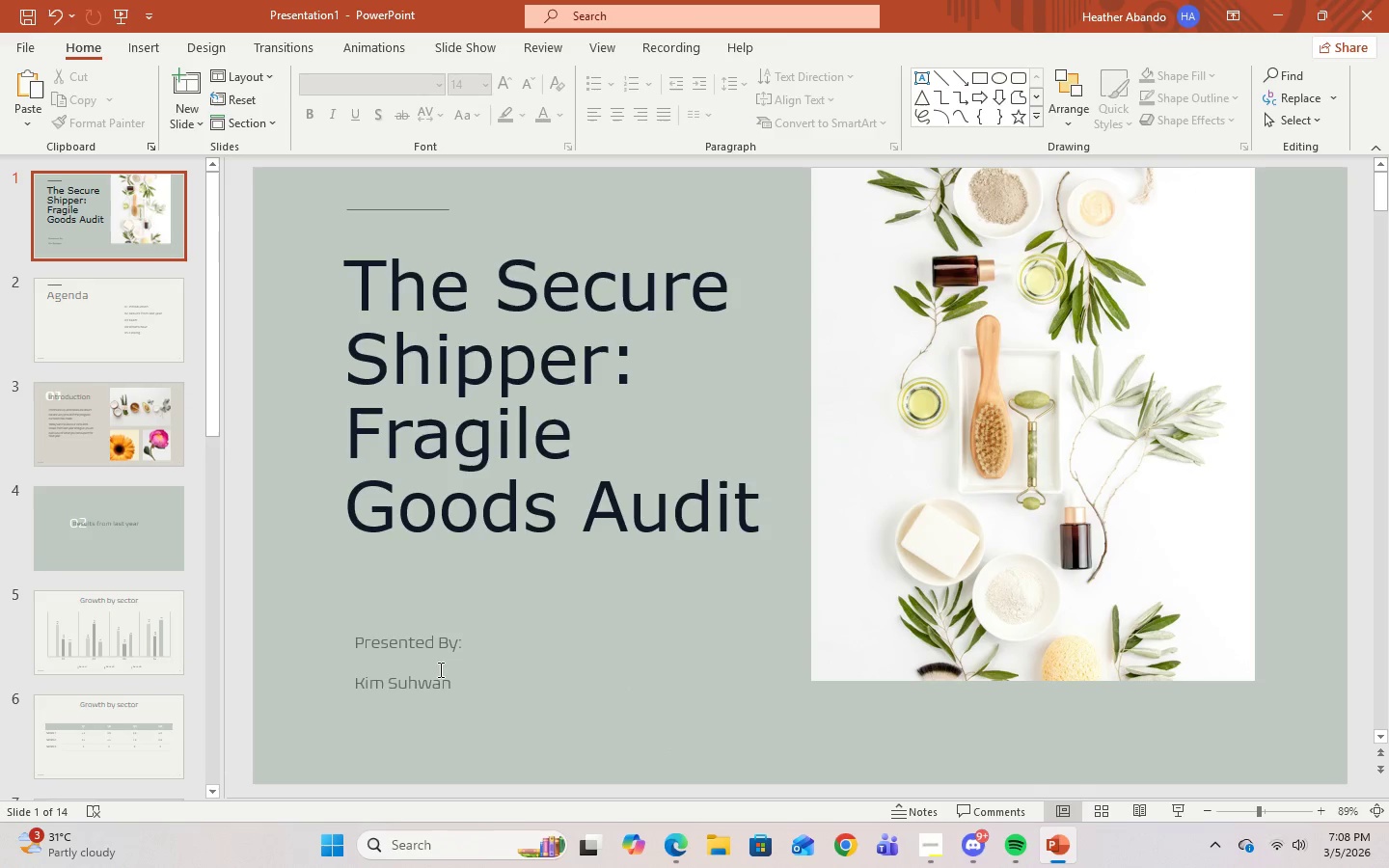 
left_click([439, 669])
 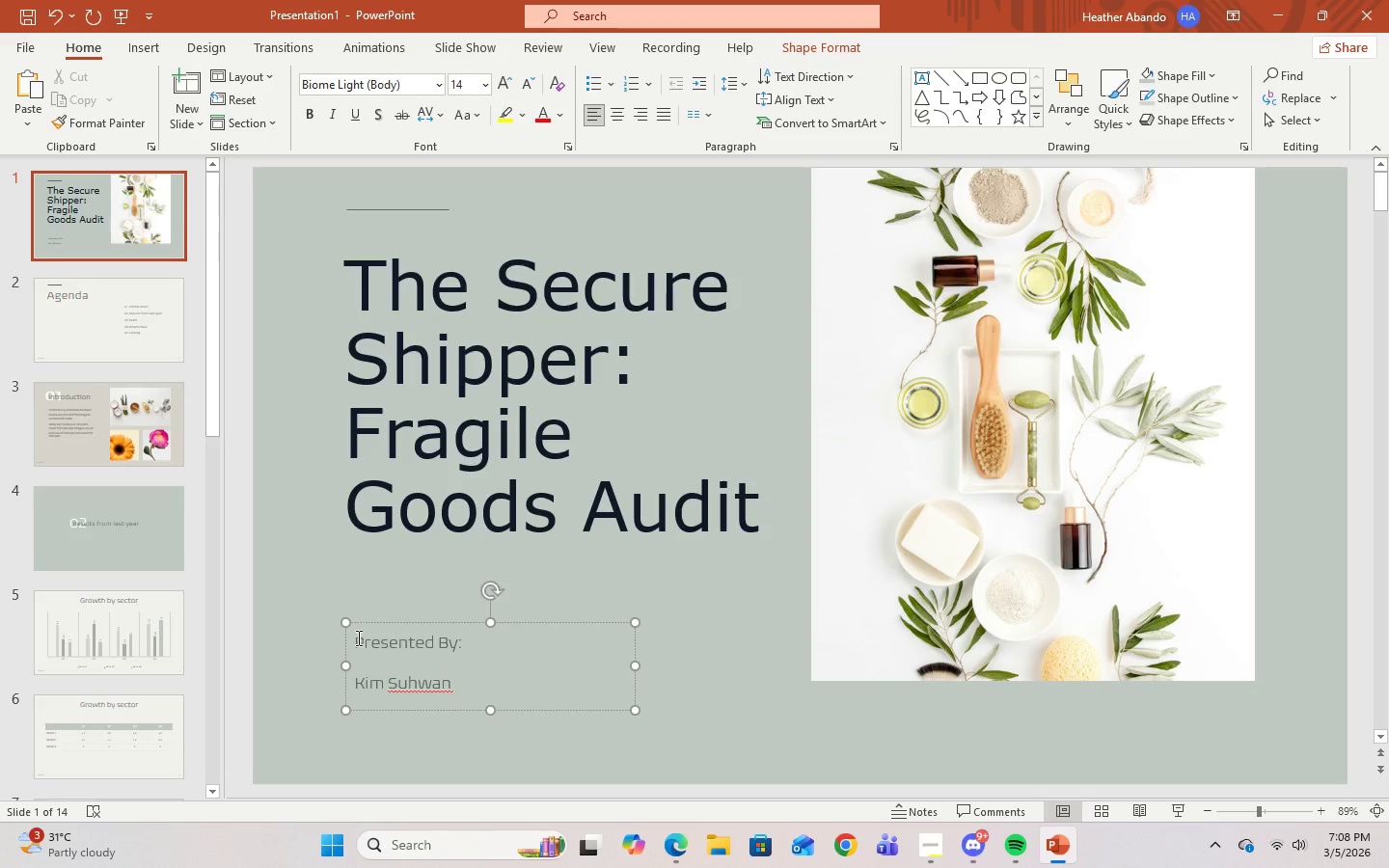 
left_click_drag(start_coordinate=[356, 641], to_coordinate=[477, 686])
 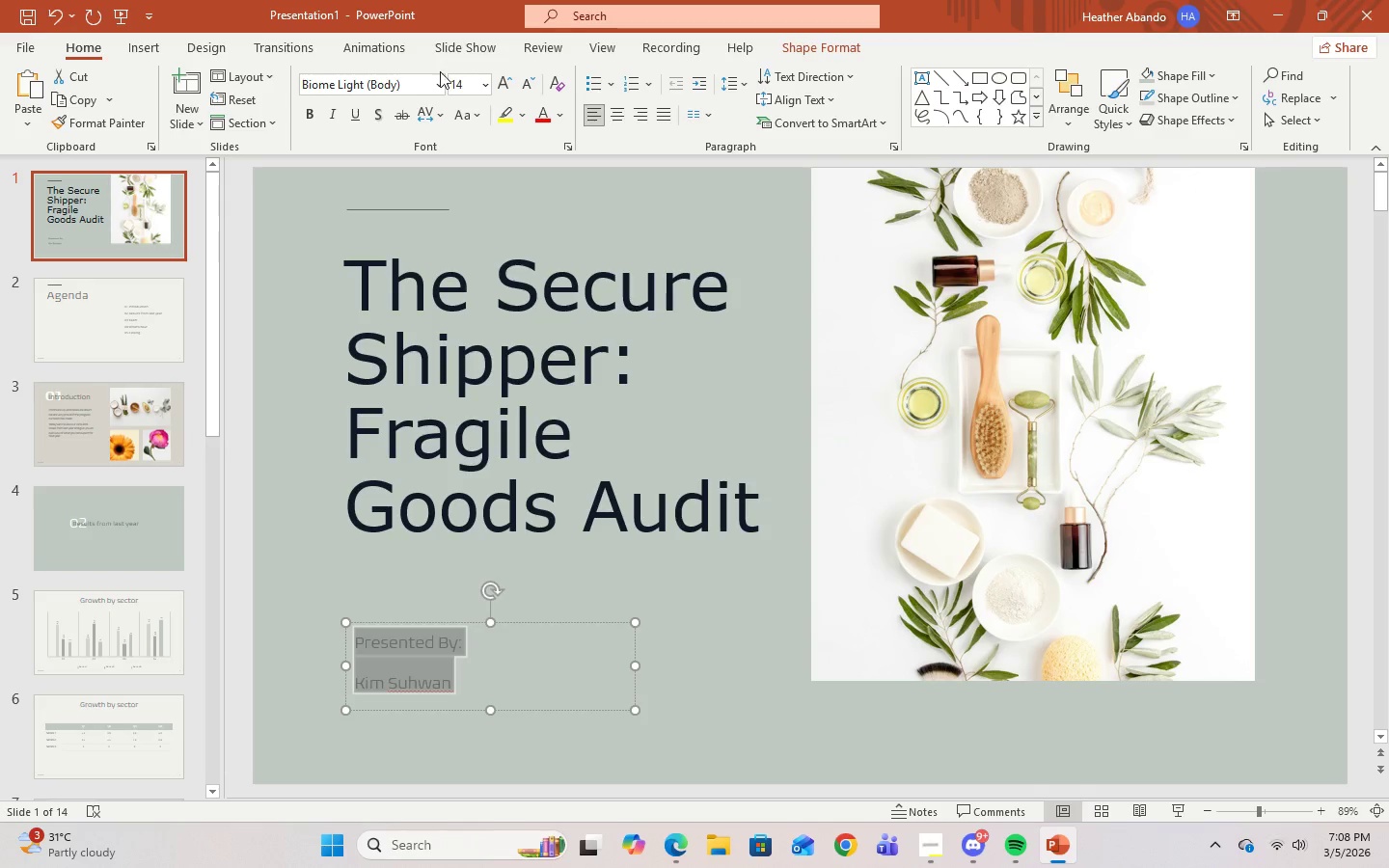 
left_click([436, 78])
 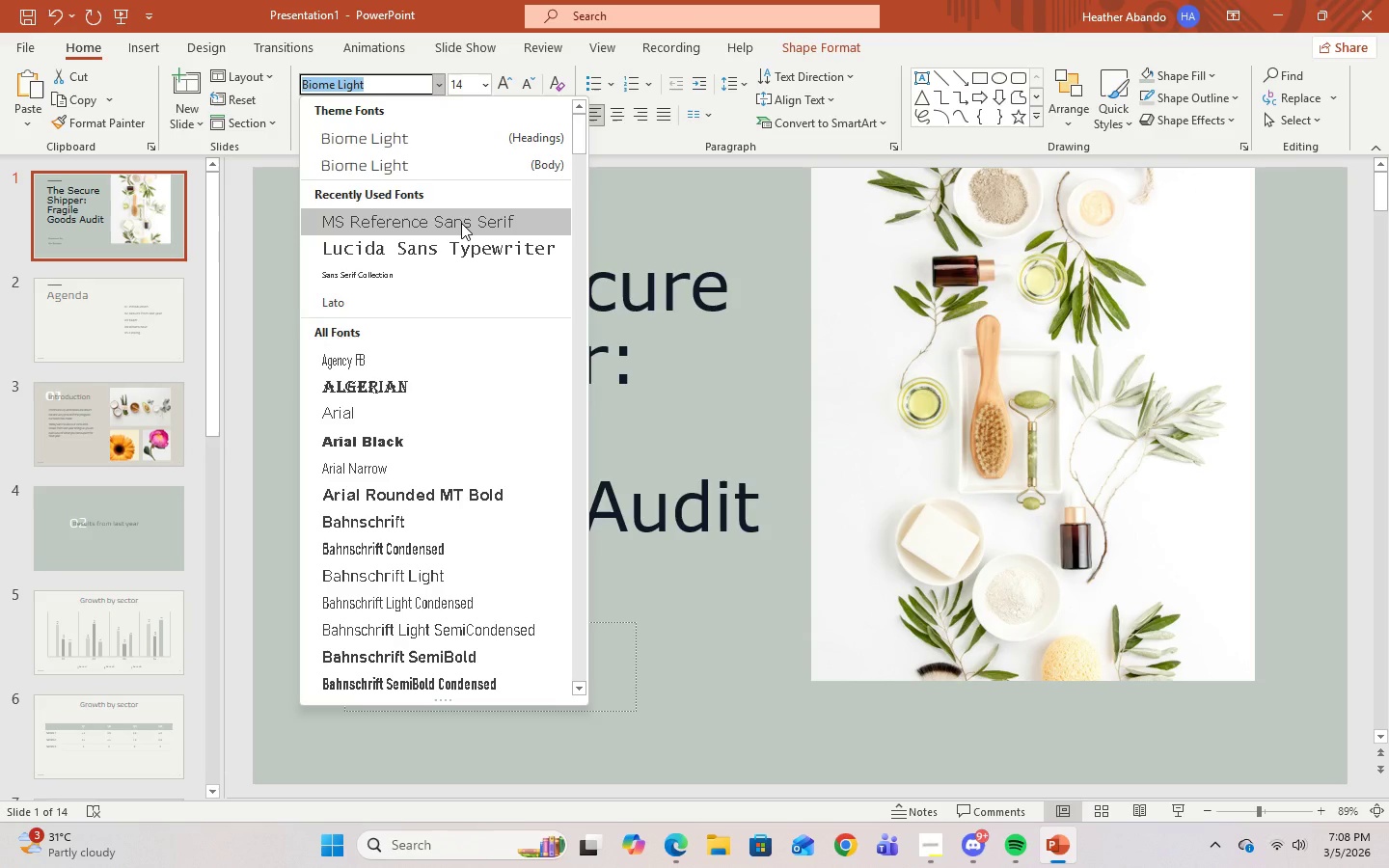 
left_click([461, 223])
 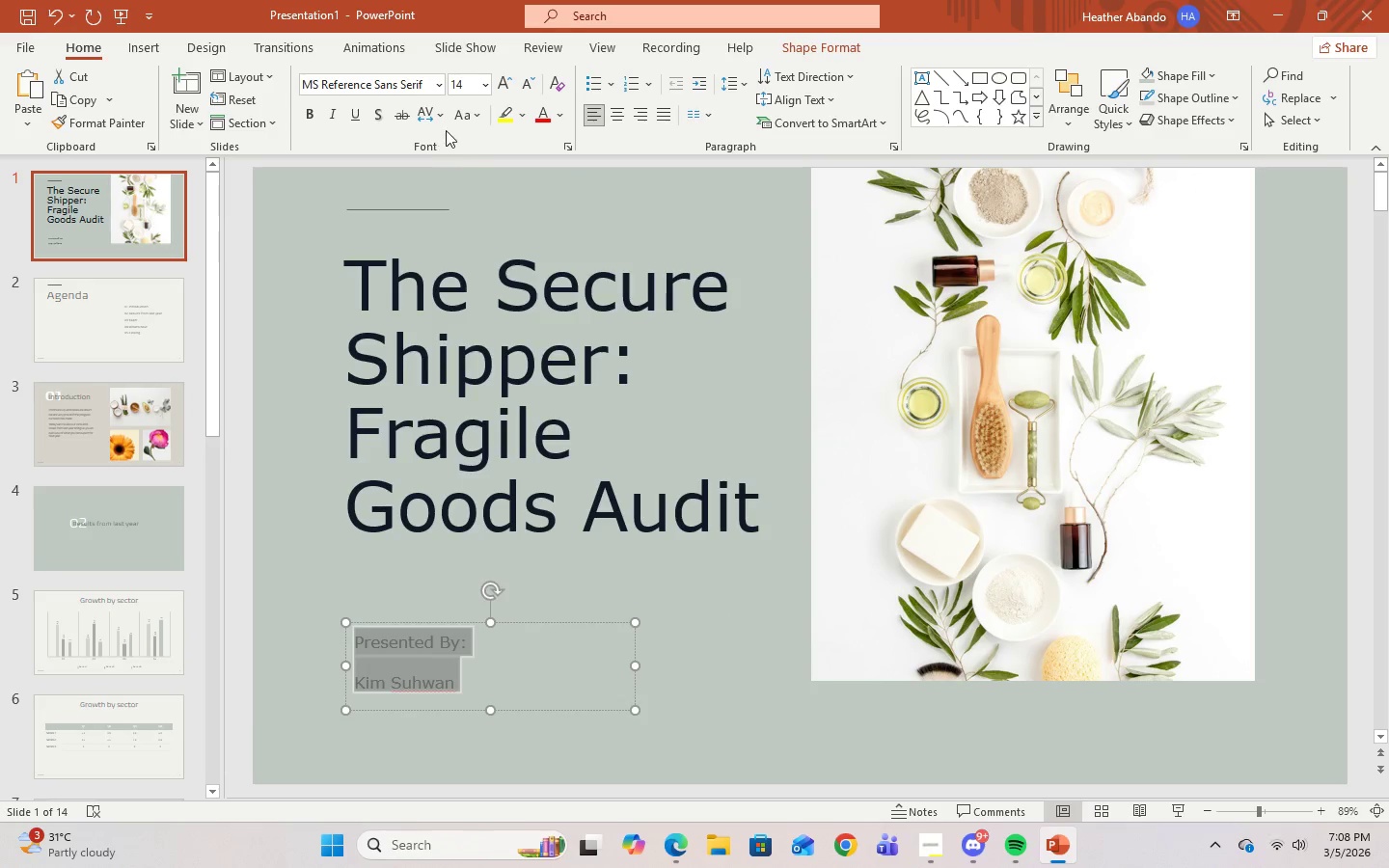 
left_click([484, 93])
 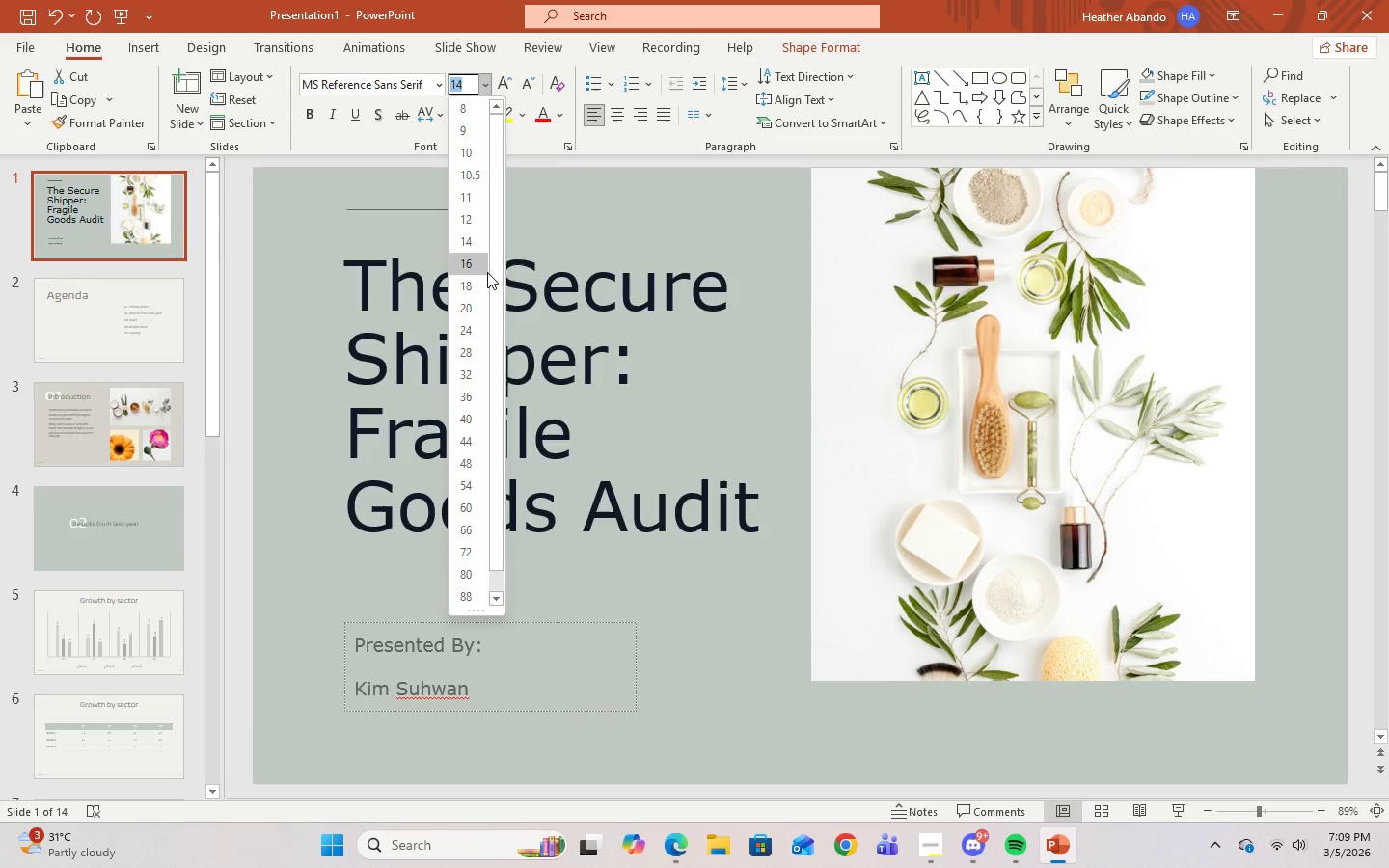 
left_click([481, 262])
 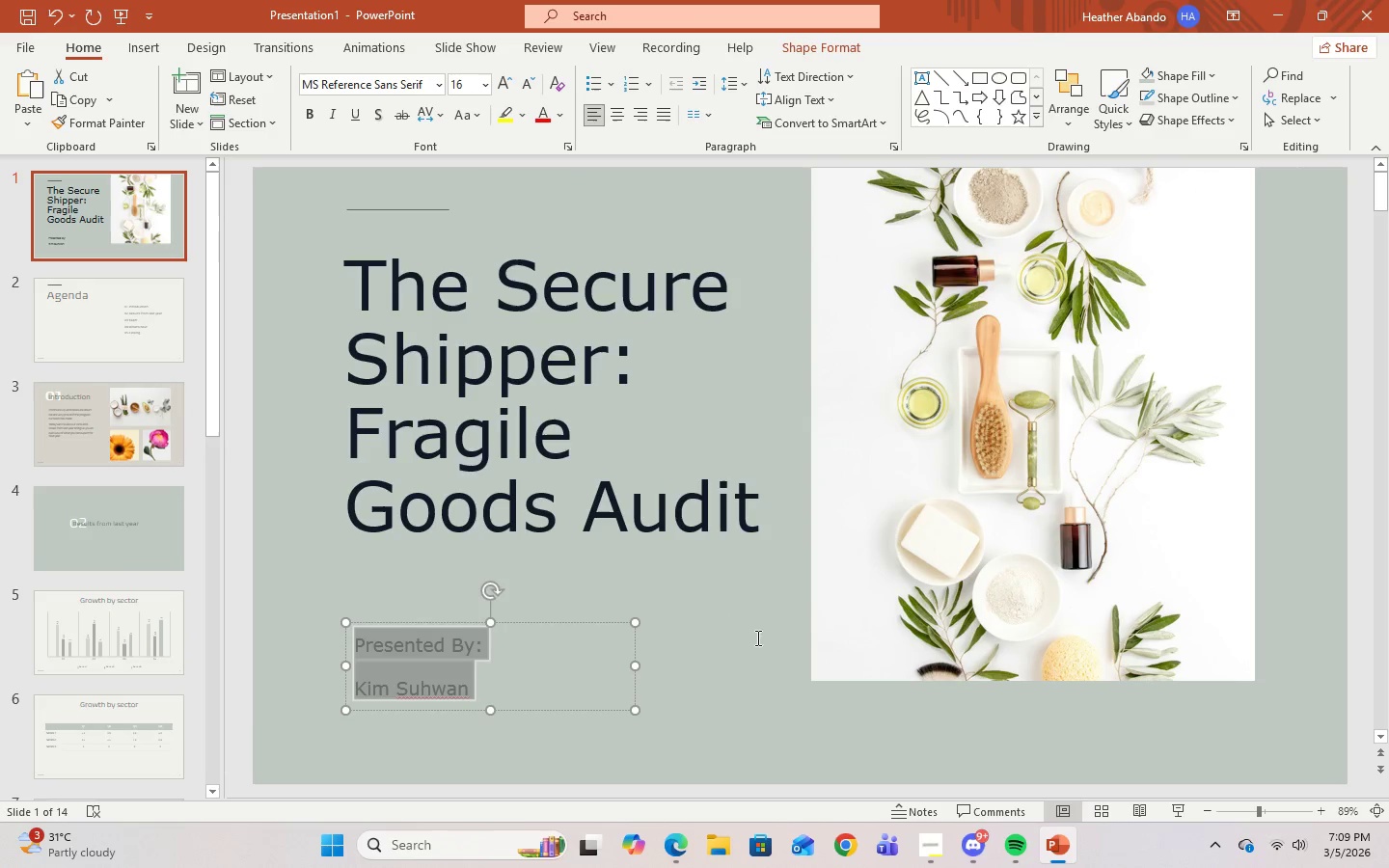 
left_click([757, 647])
 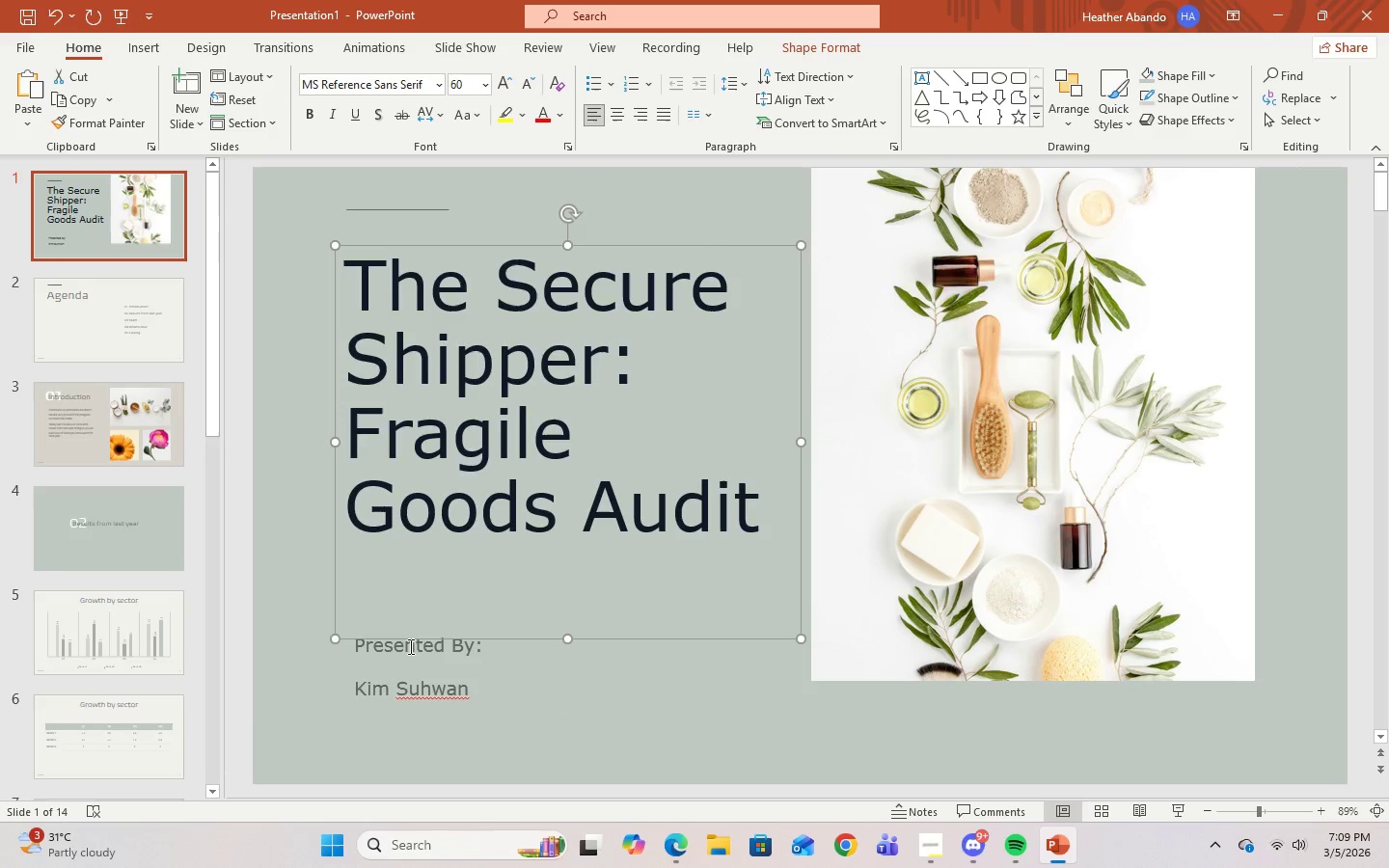 
left_click([373, 646])
 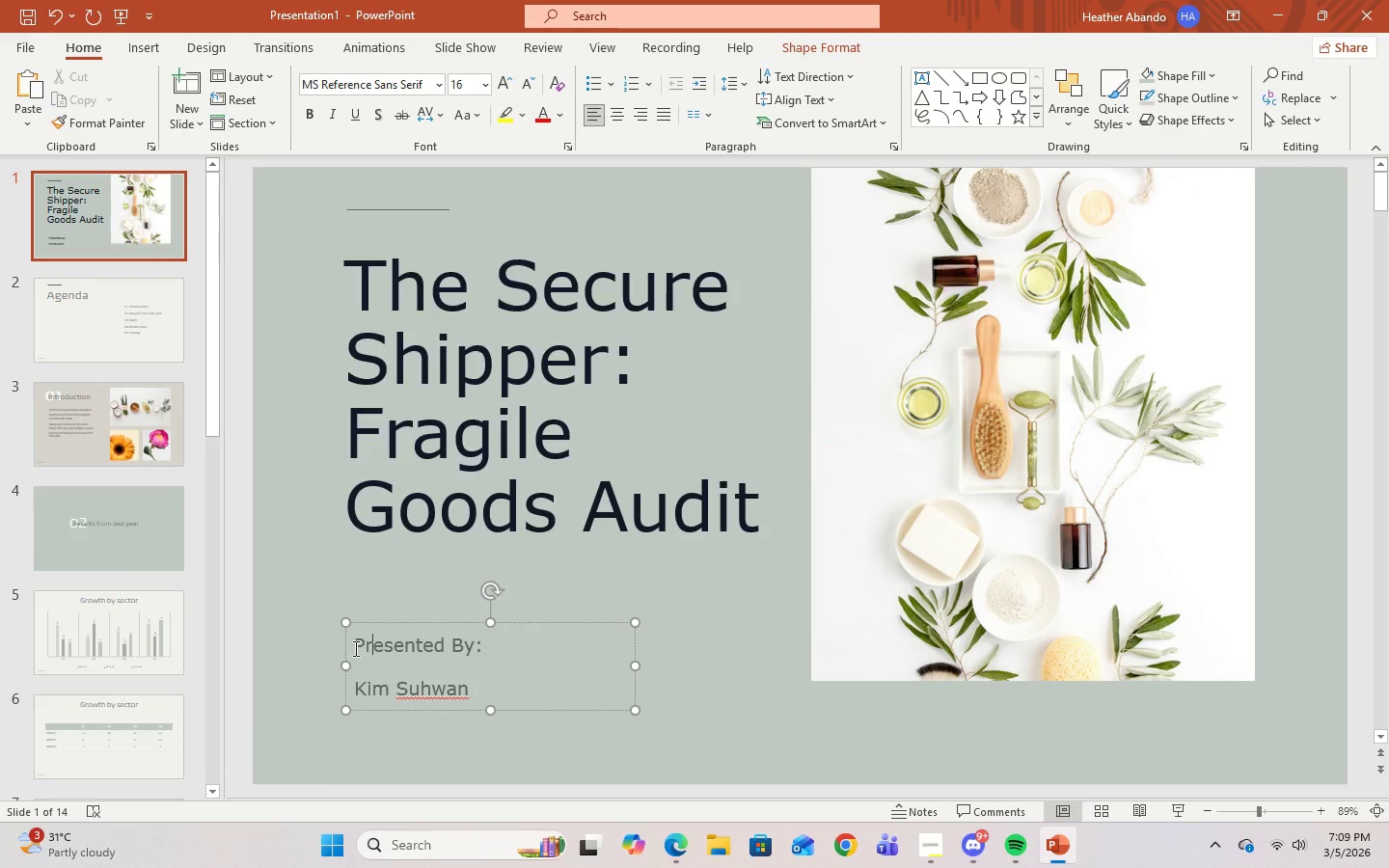 
left_click_drag(start_coordinate=[354, 648], to_coordinate=[469, 696])
 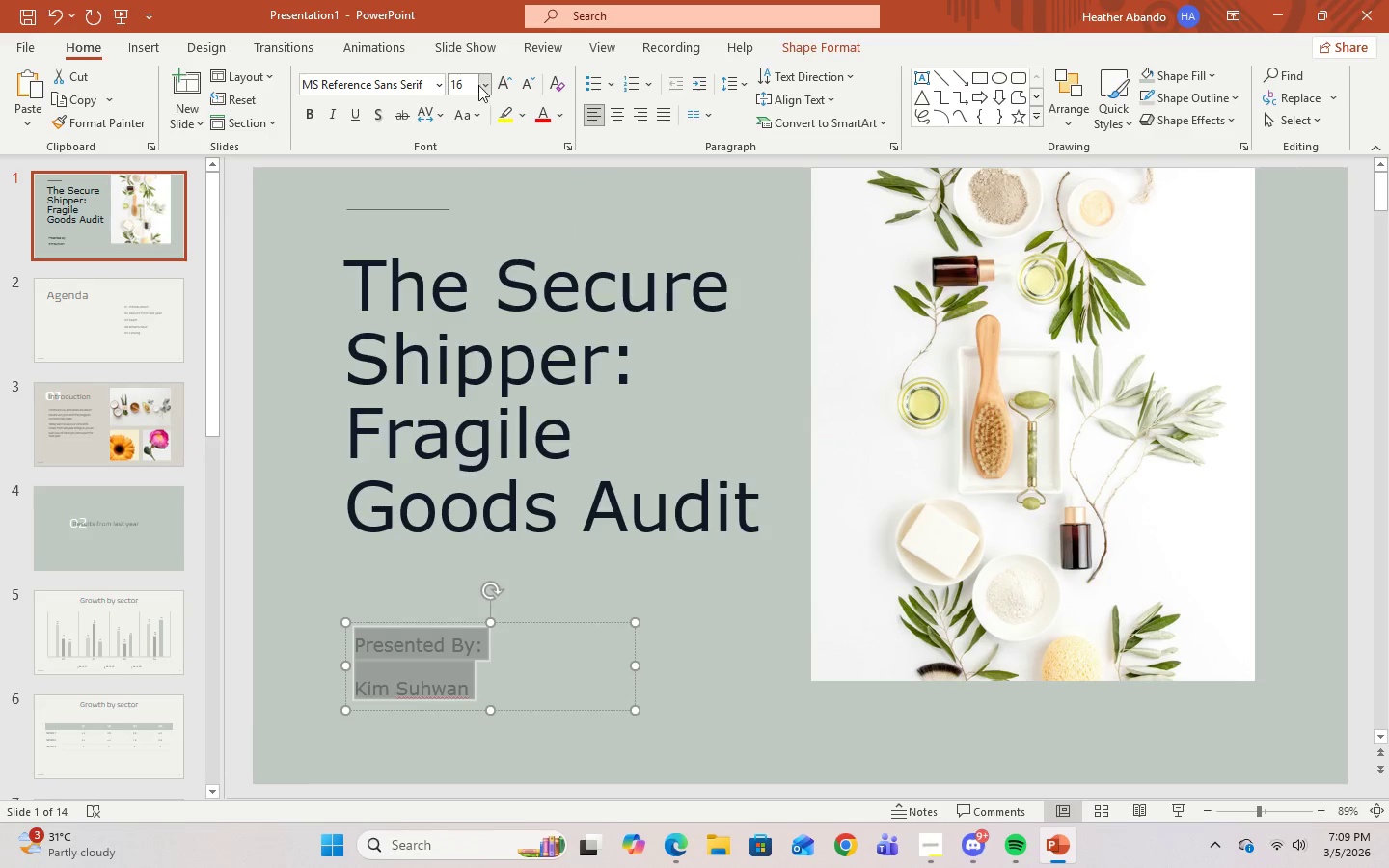 
left_click([489, 88])
 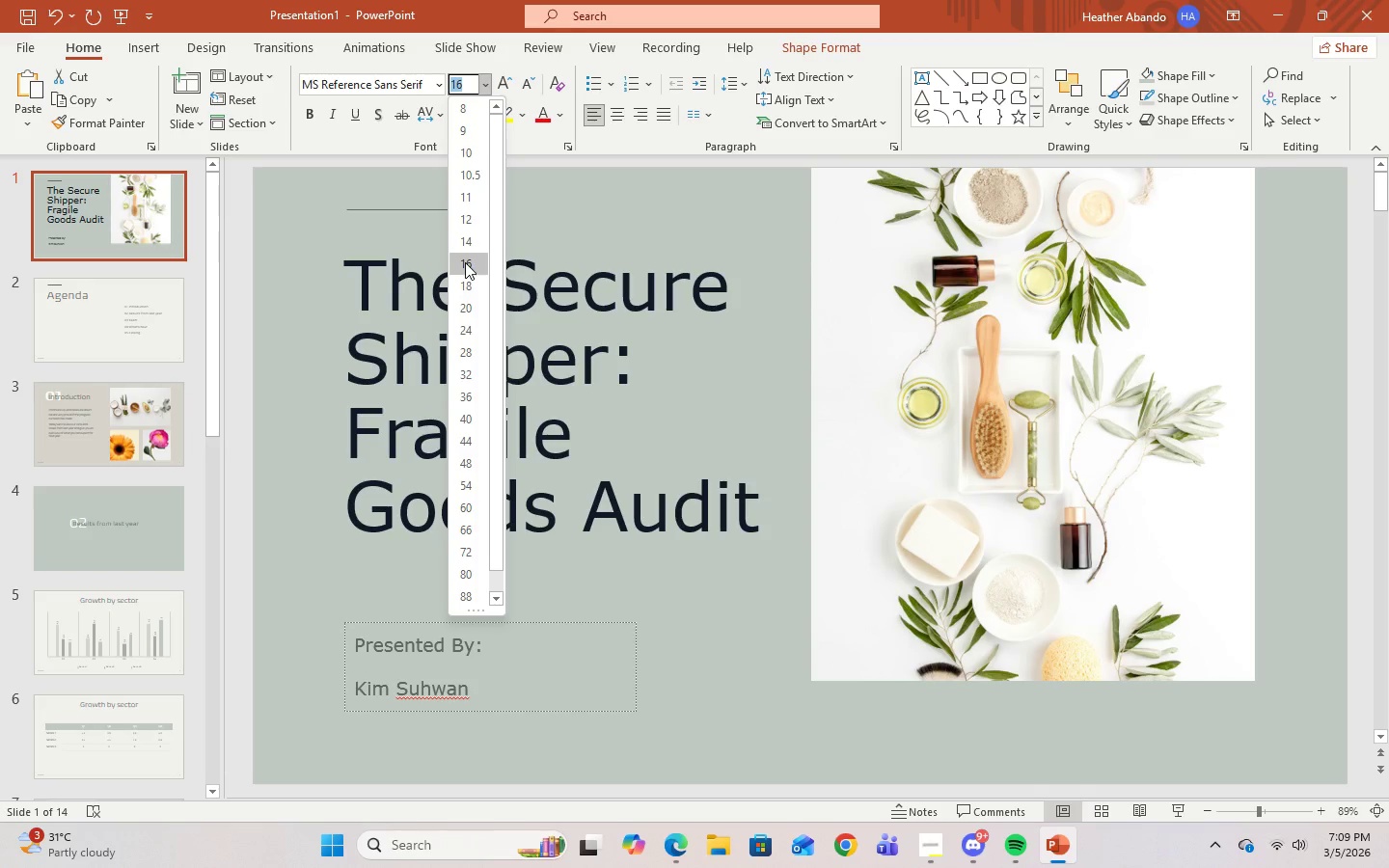 
left_click([465, 262])
 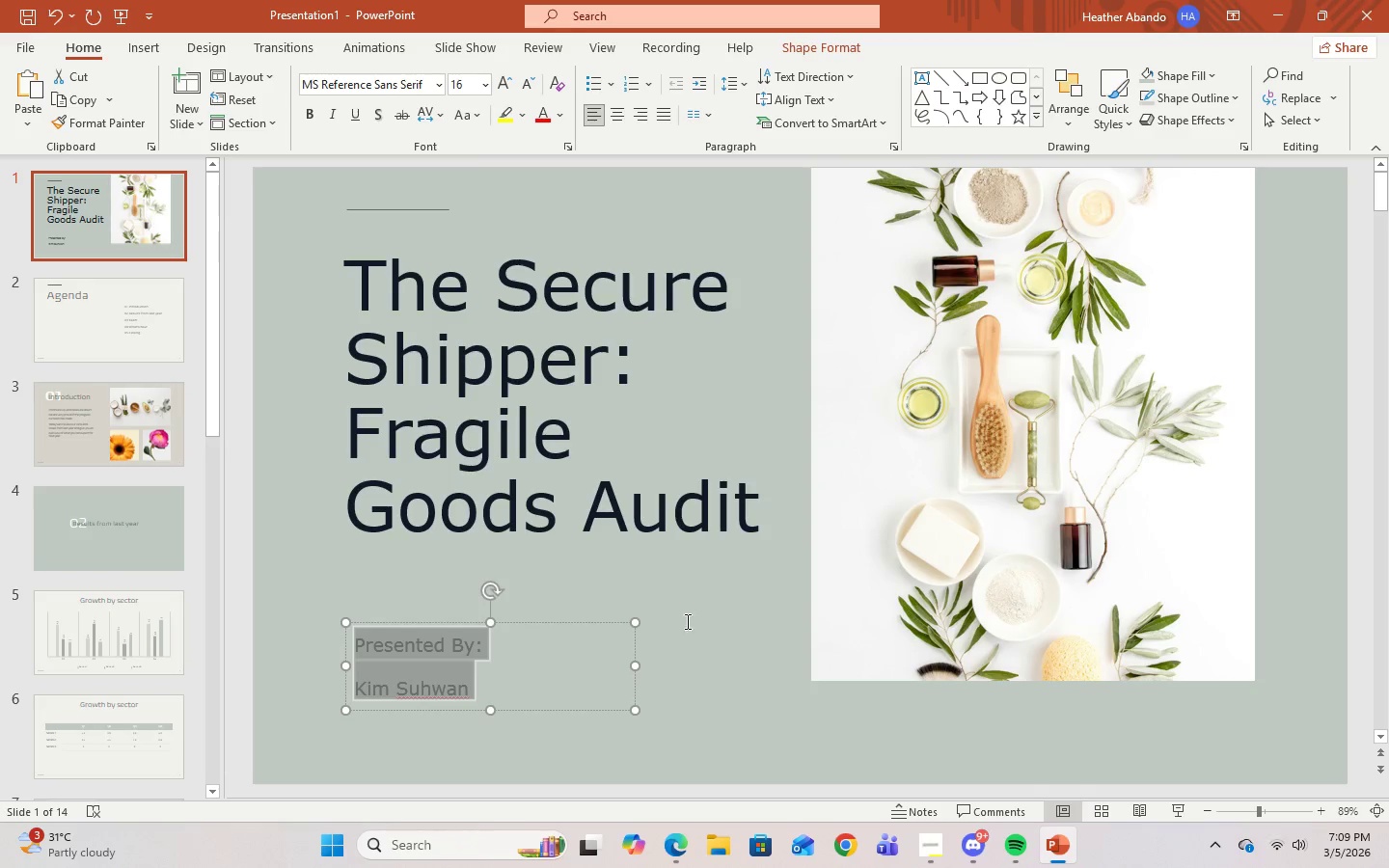 
left_click([703, 648])
 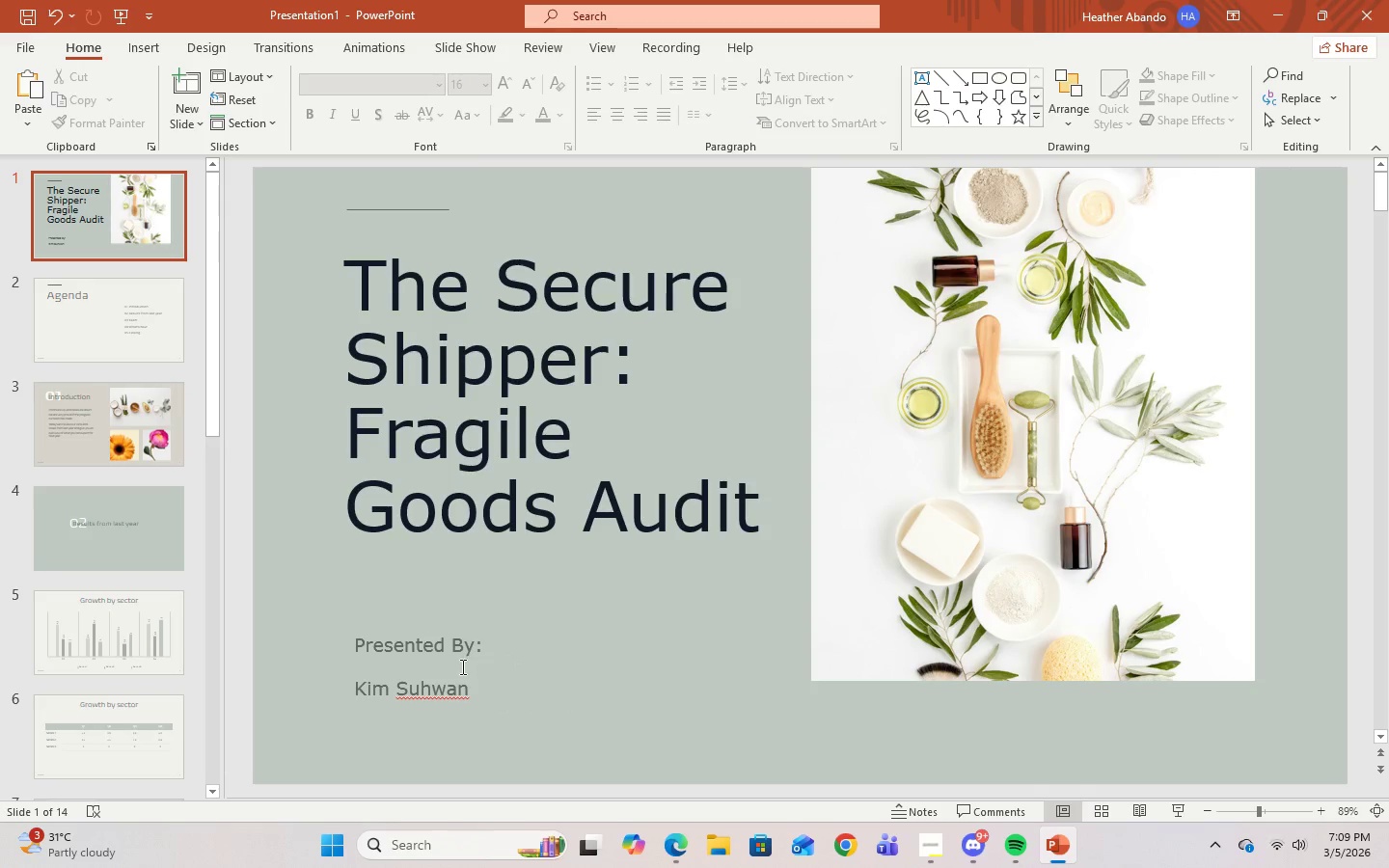 
left_click([475, 673])
 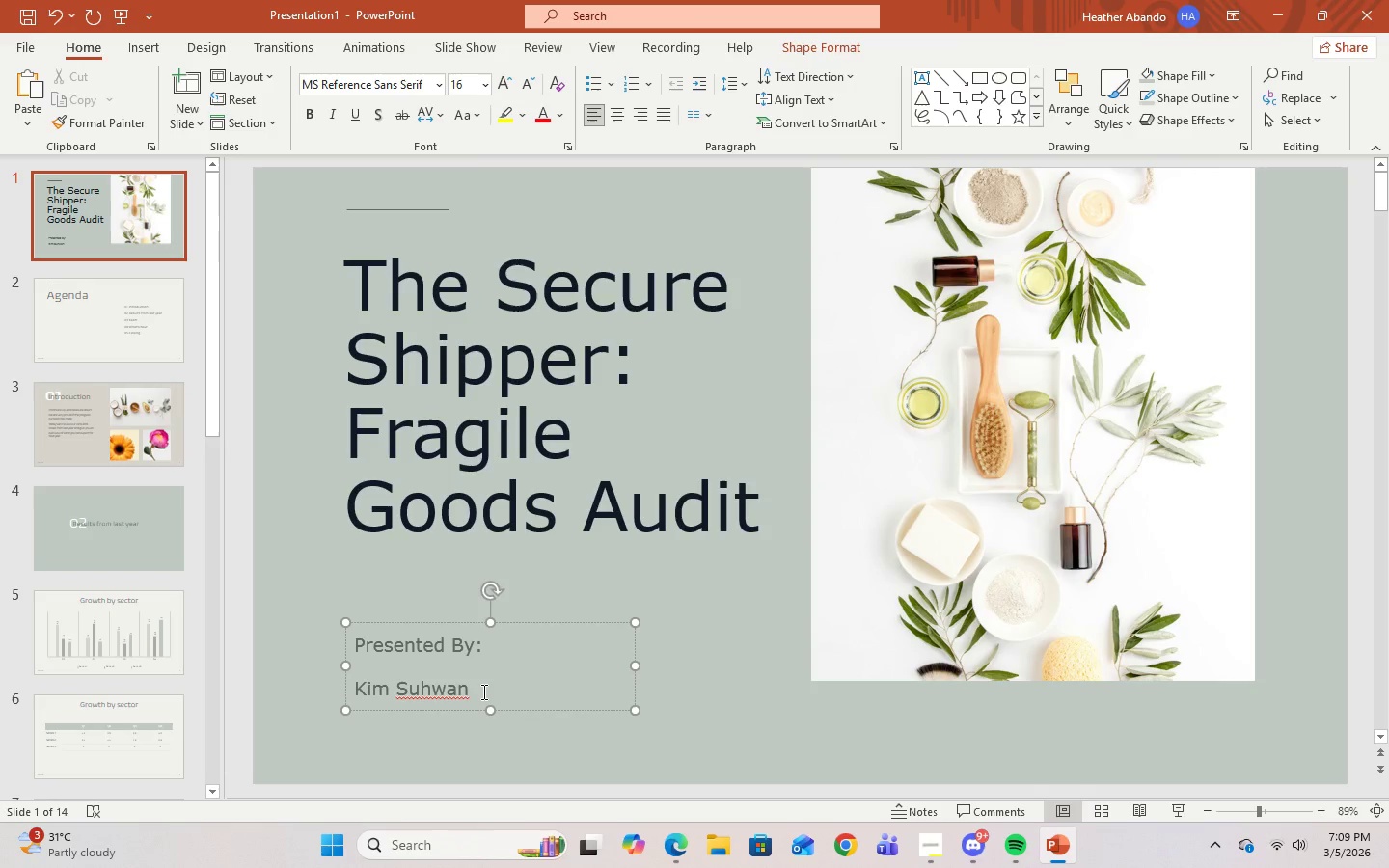 
left_click_drag(start_coordinate=[480, 692], to_coordinate=[369, 641])
 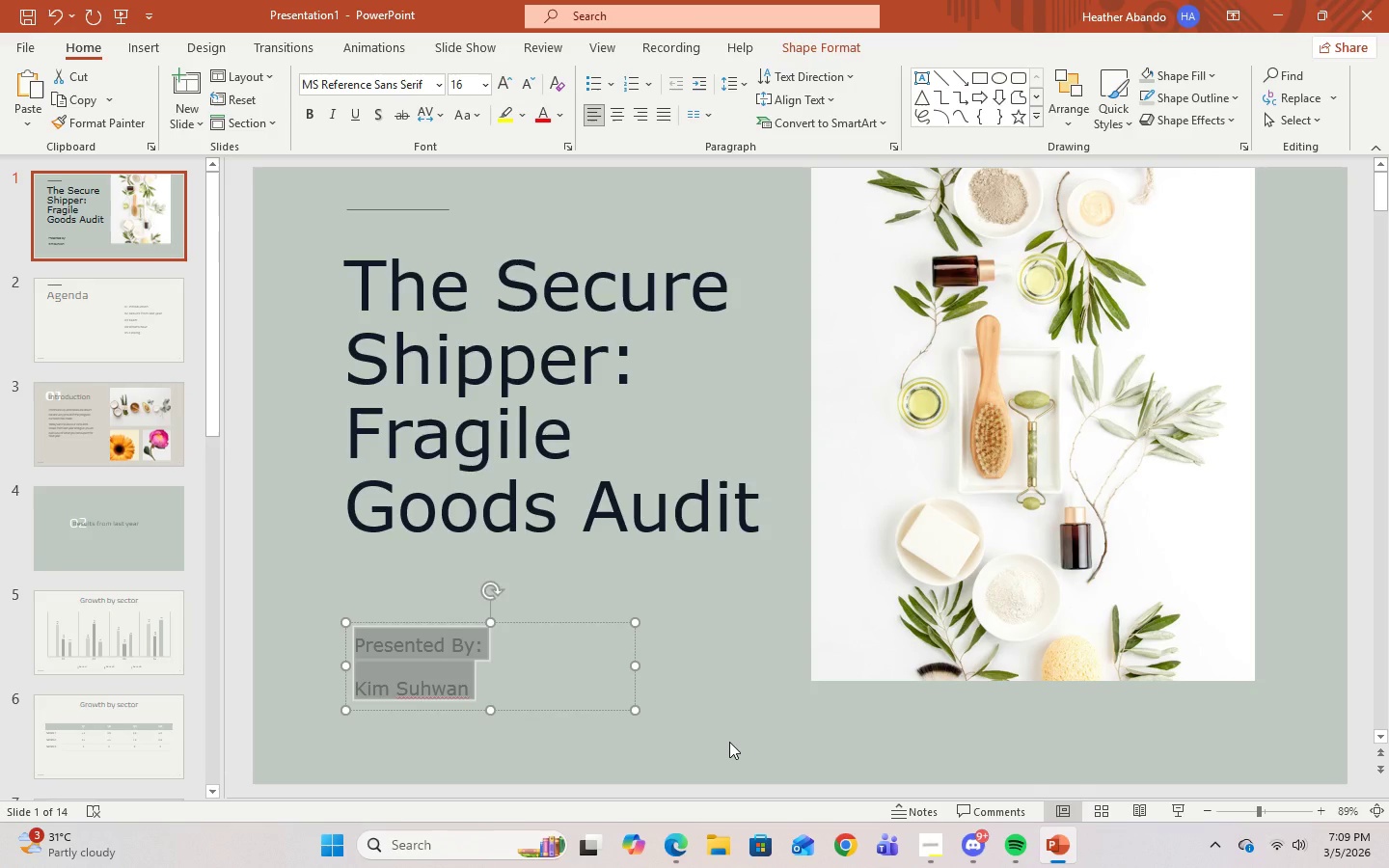 
left_click([729, 742])
 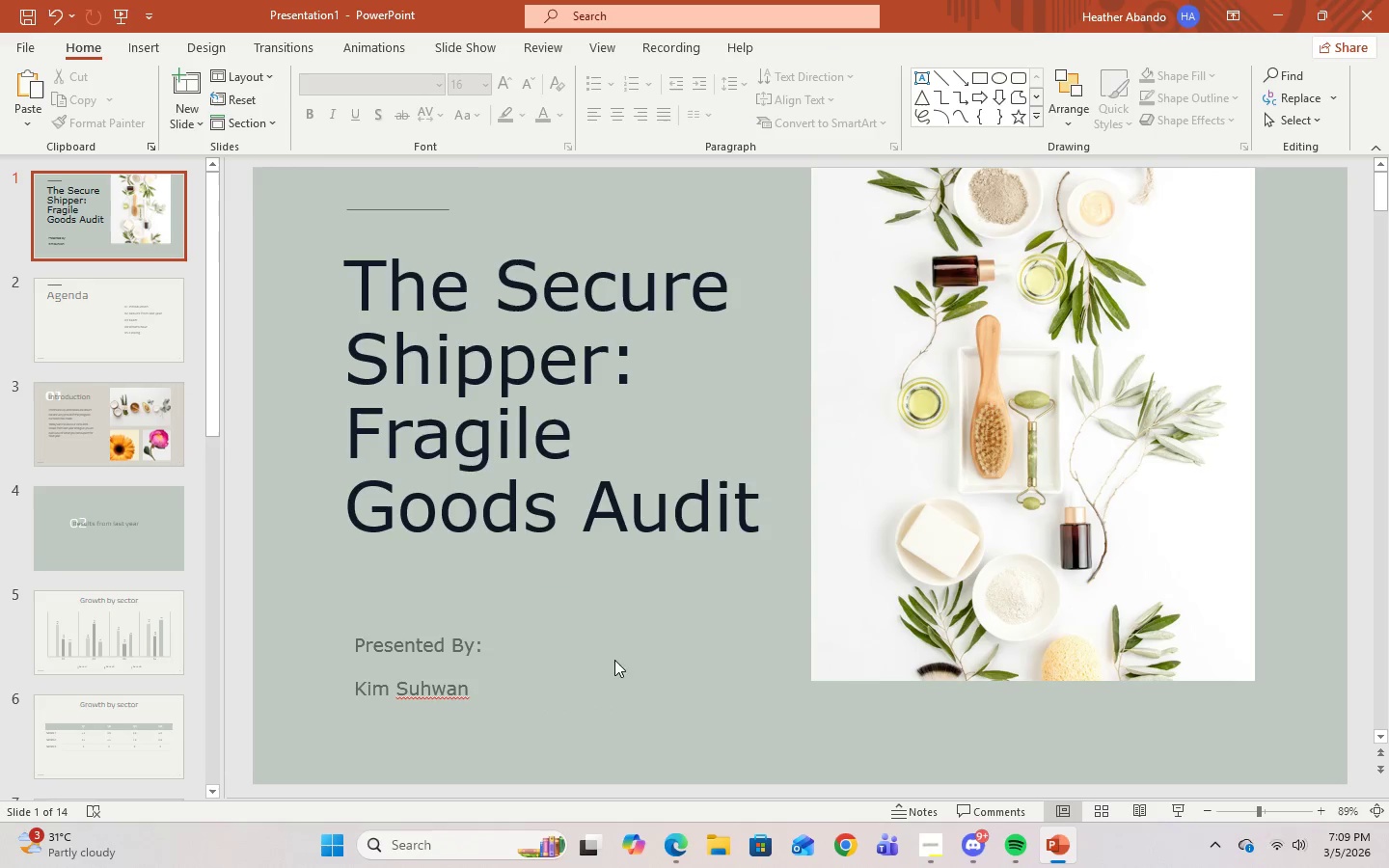 
left_click([1117, 353])
 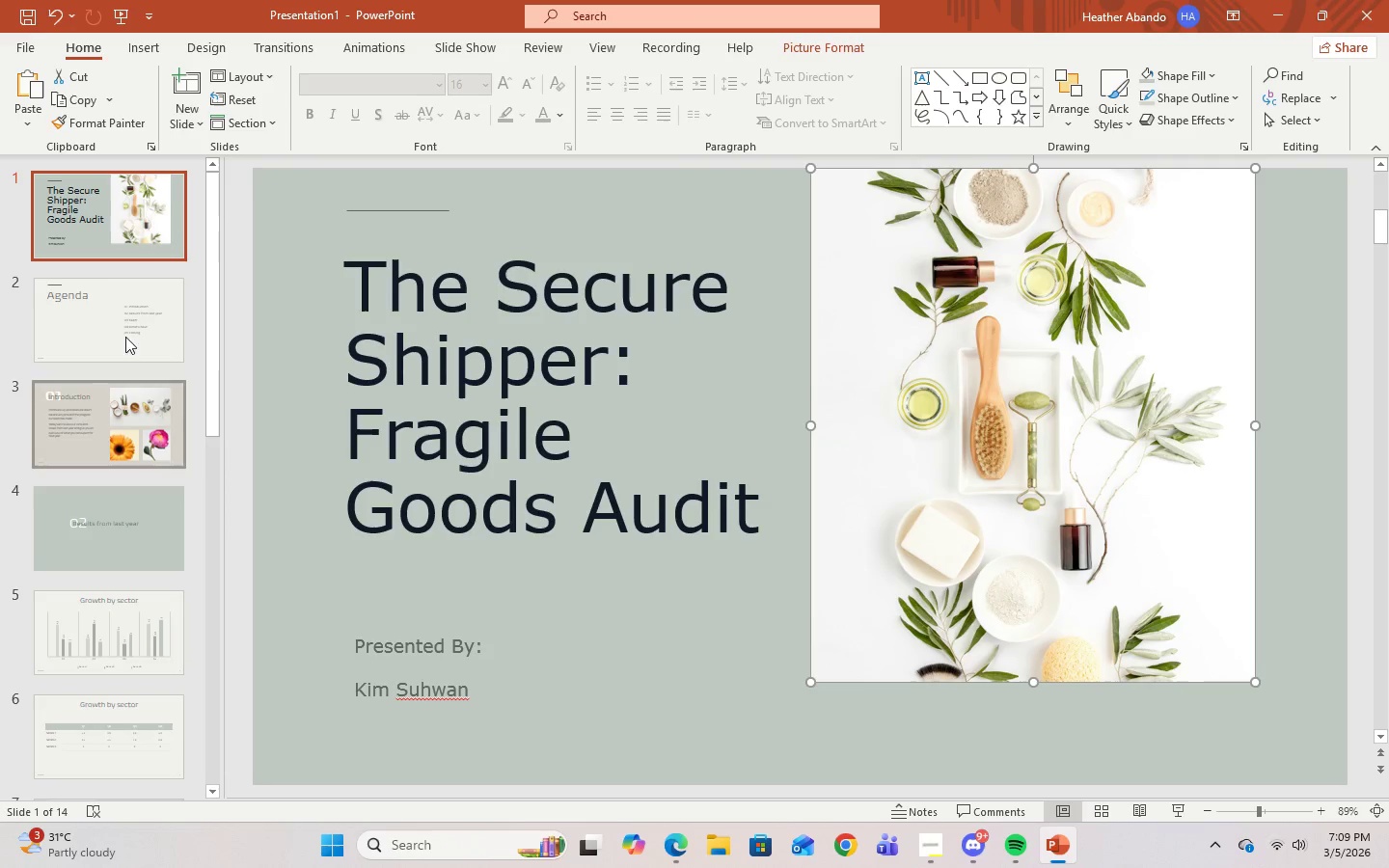 
left_click([105, 286])
 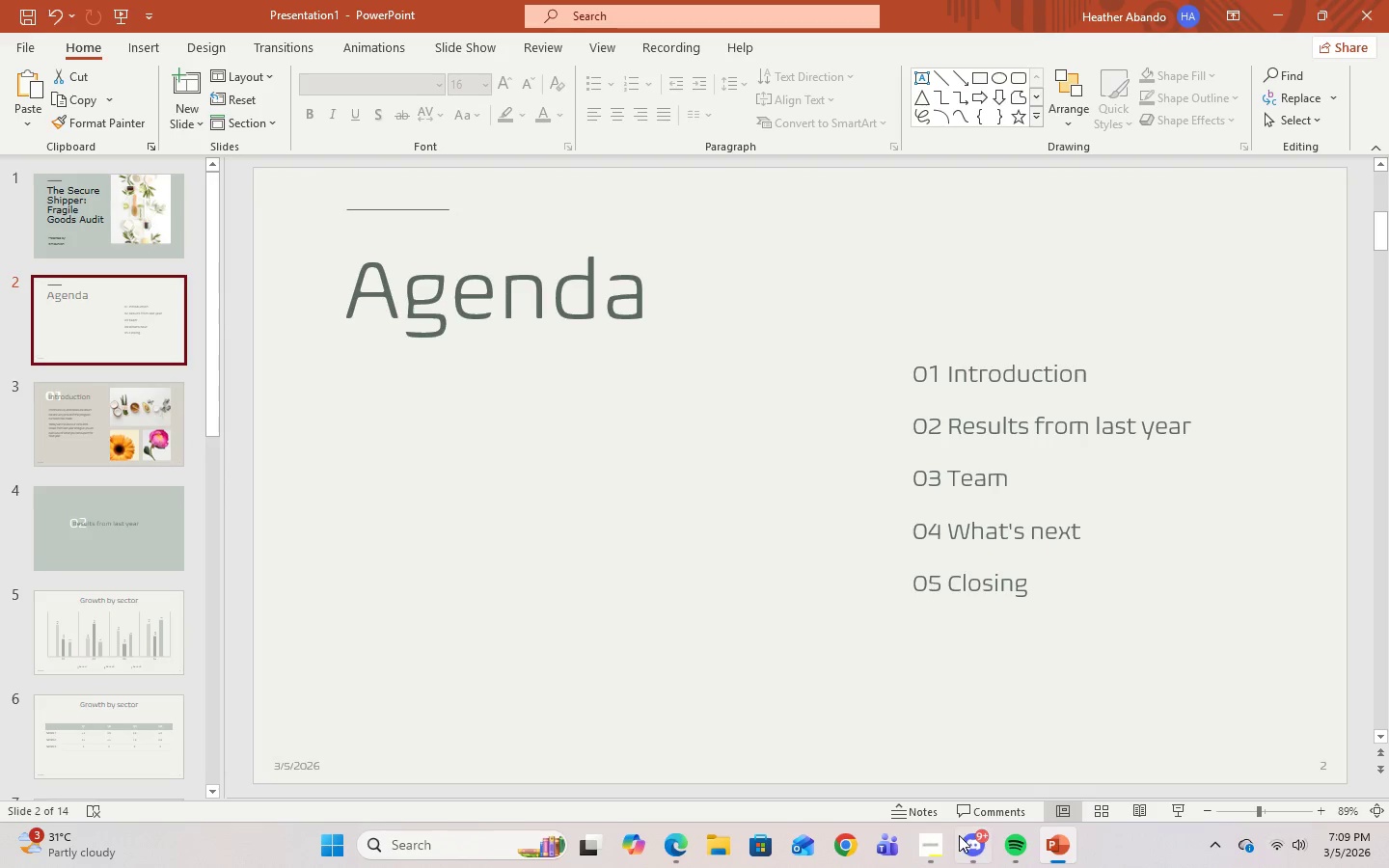 
left_click([926, 852])